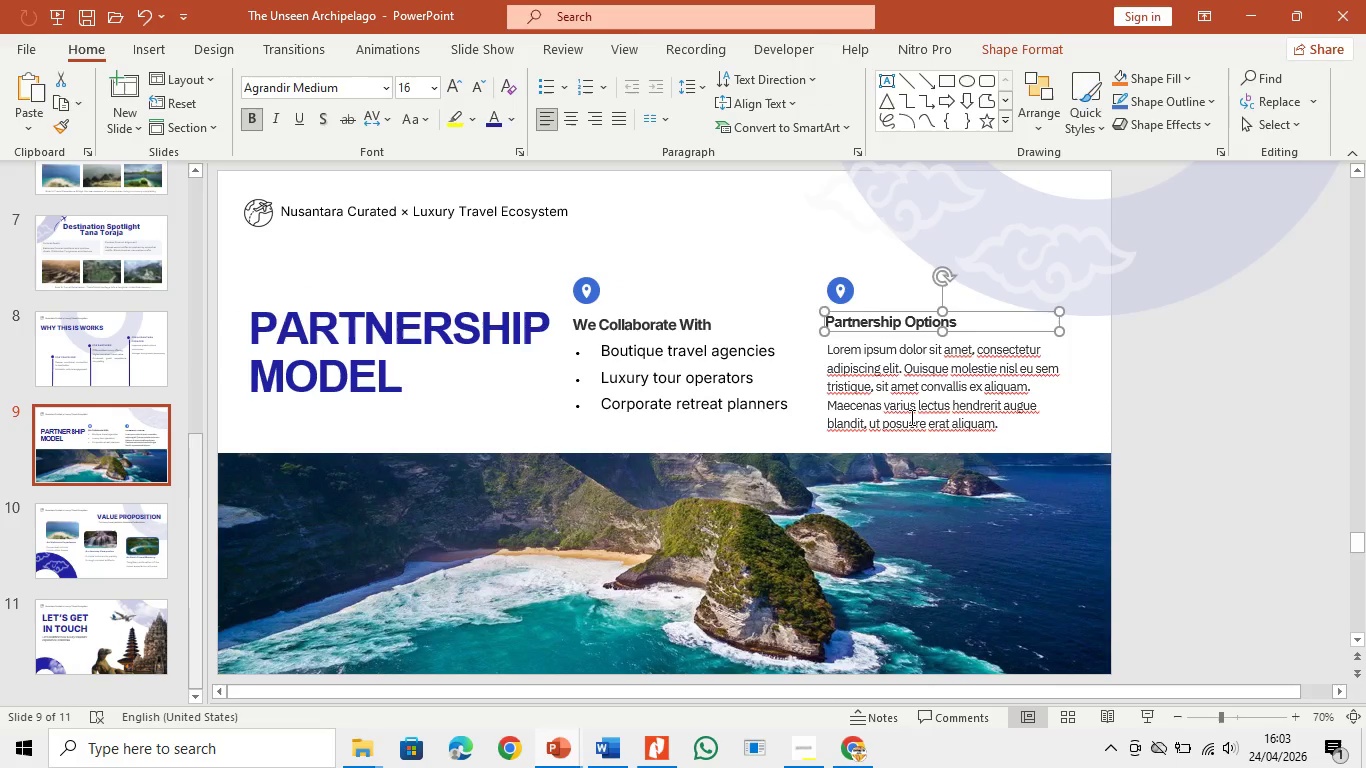 
left_click([916, 407])
 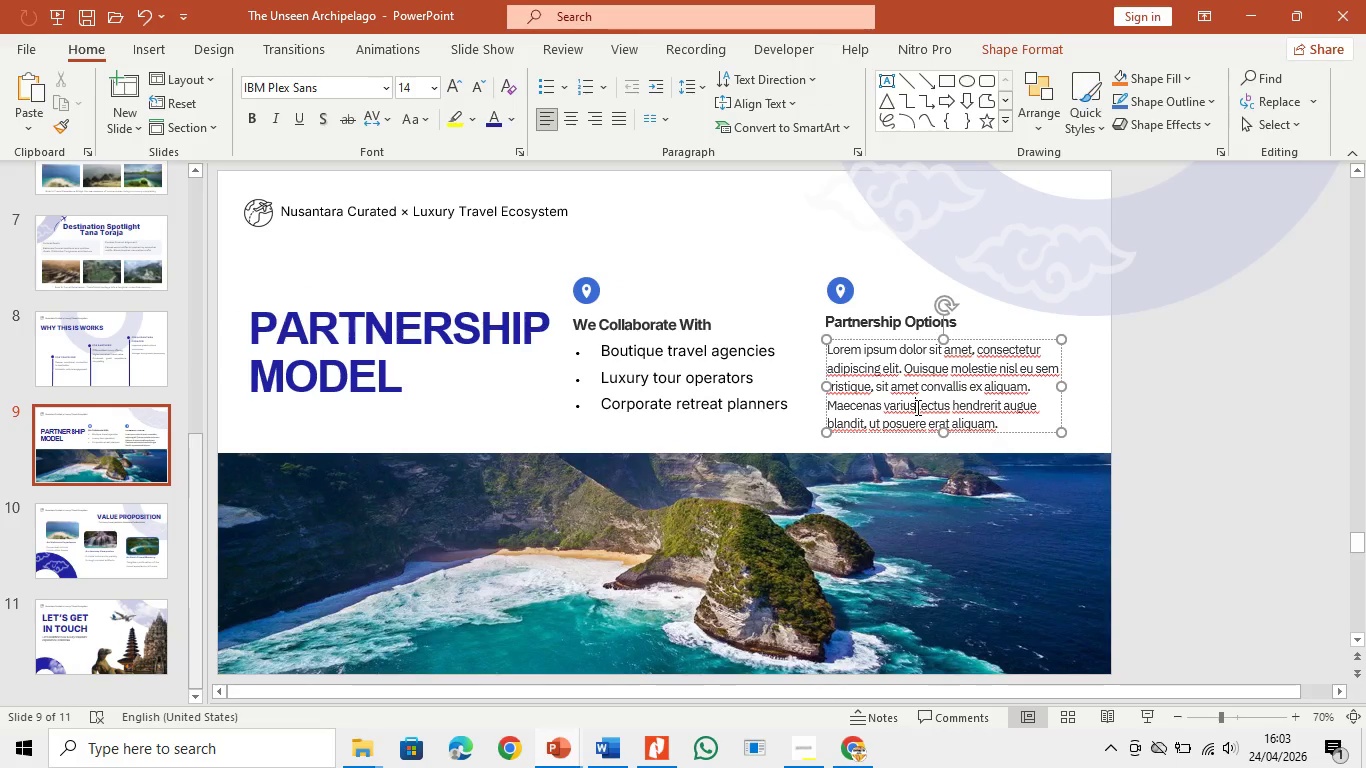 
key(Control+A)
 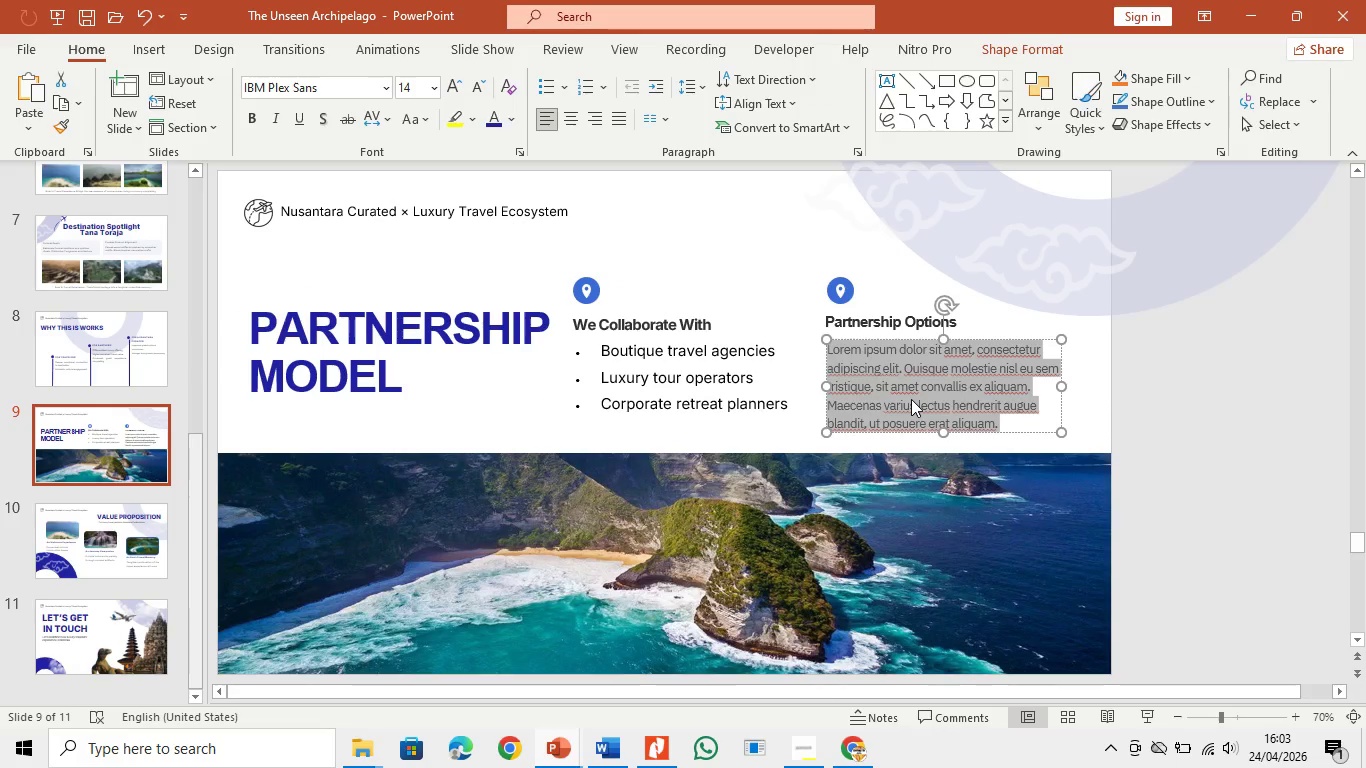 
key(Control+V)
 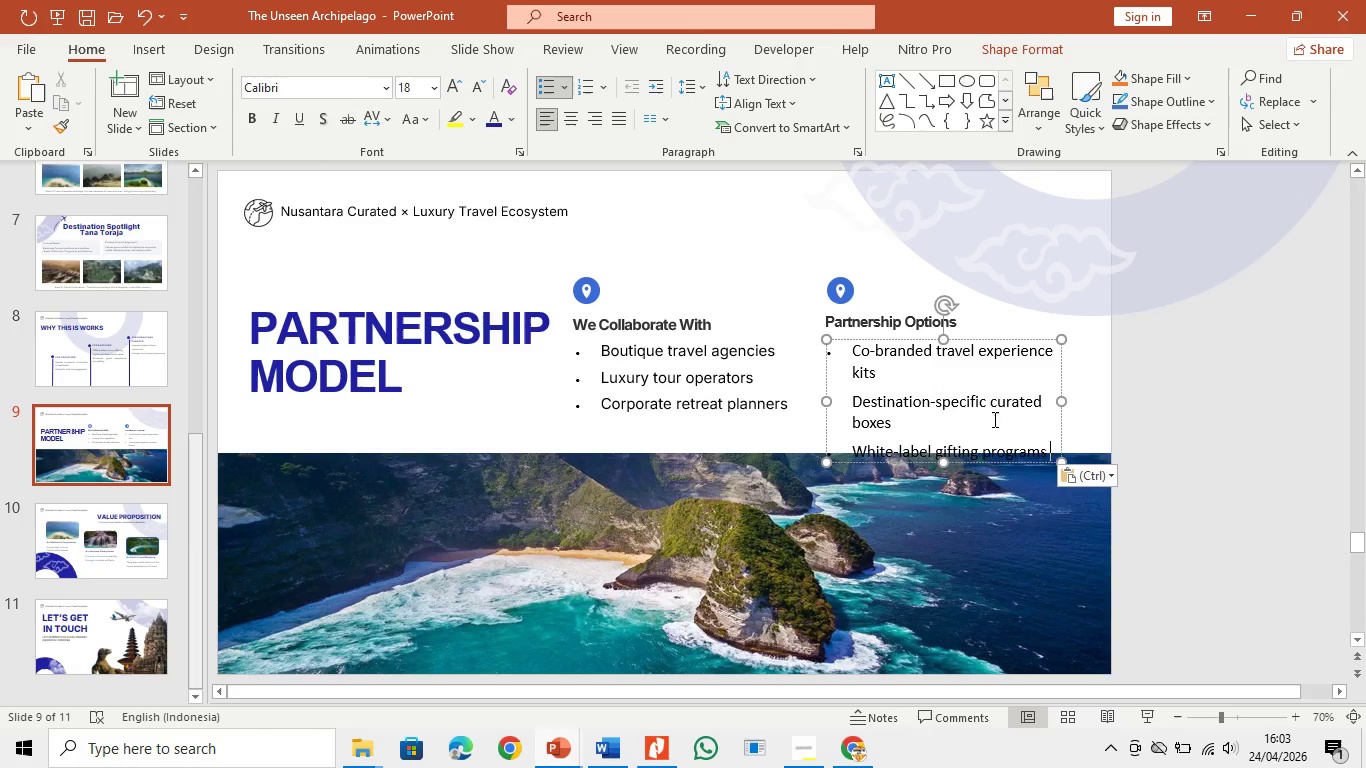 
left_click_drag(start_coordinate=[1057, 404], to_coordinate=[1088, 395])
 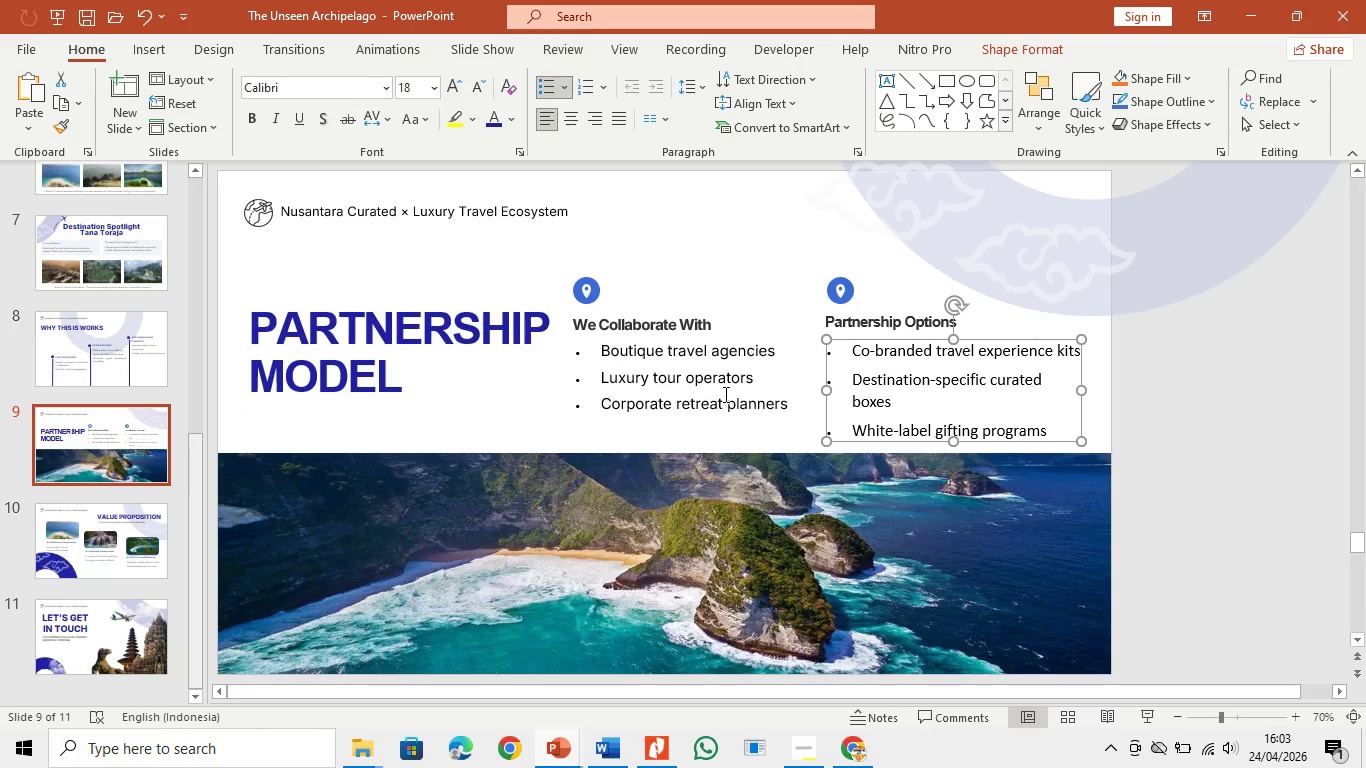 
left_click([724, 394])
 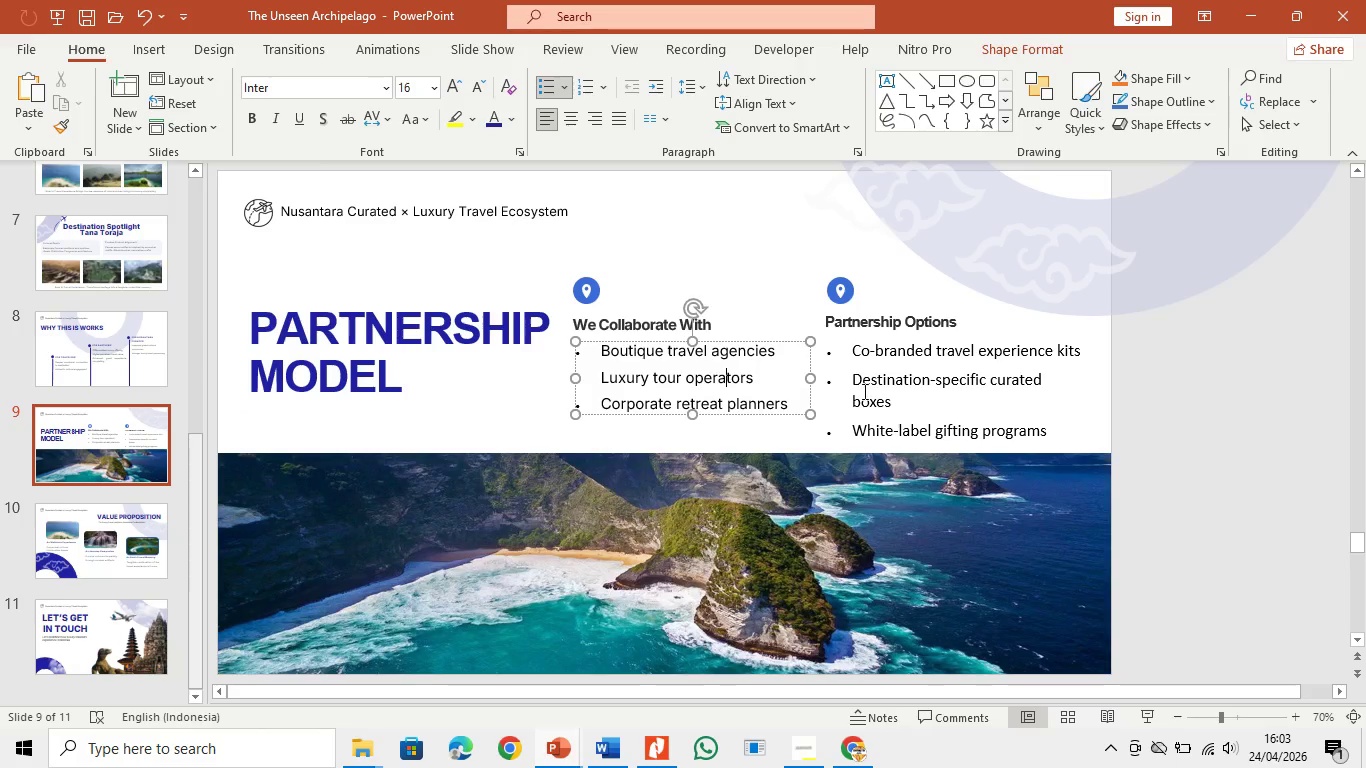 
left_click([895, 394])
 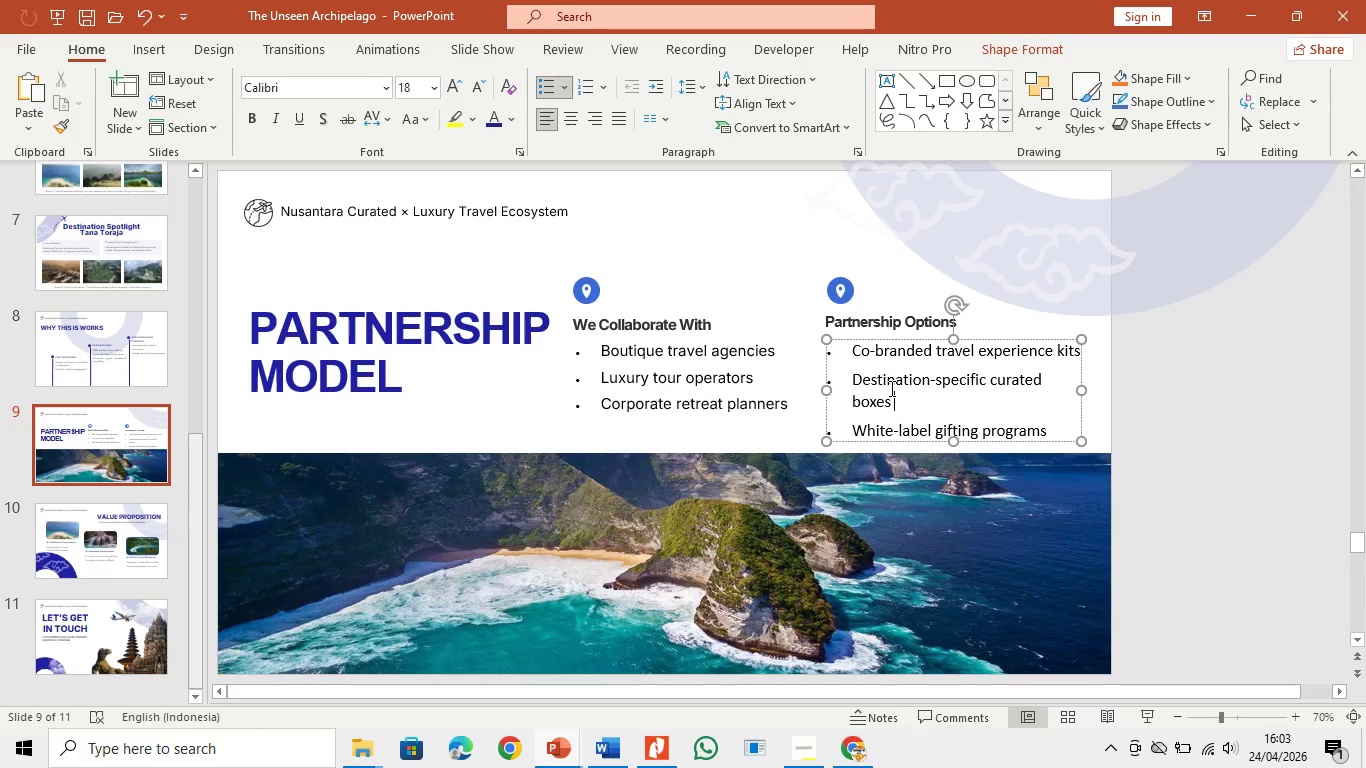 
key(Control+A)
 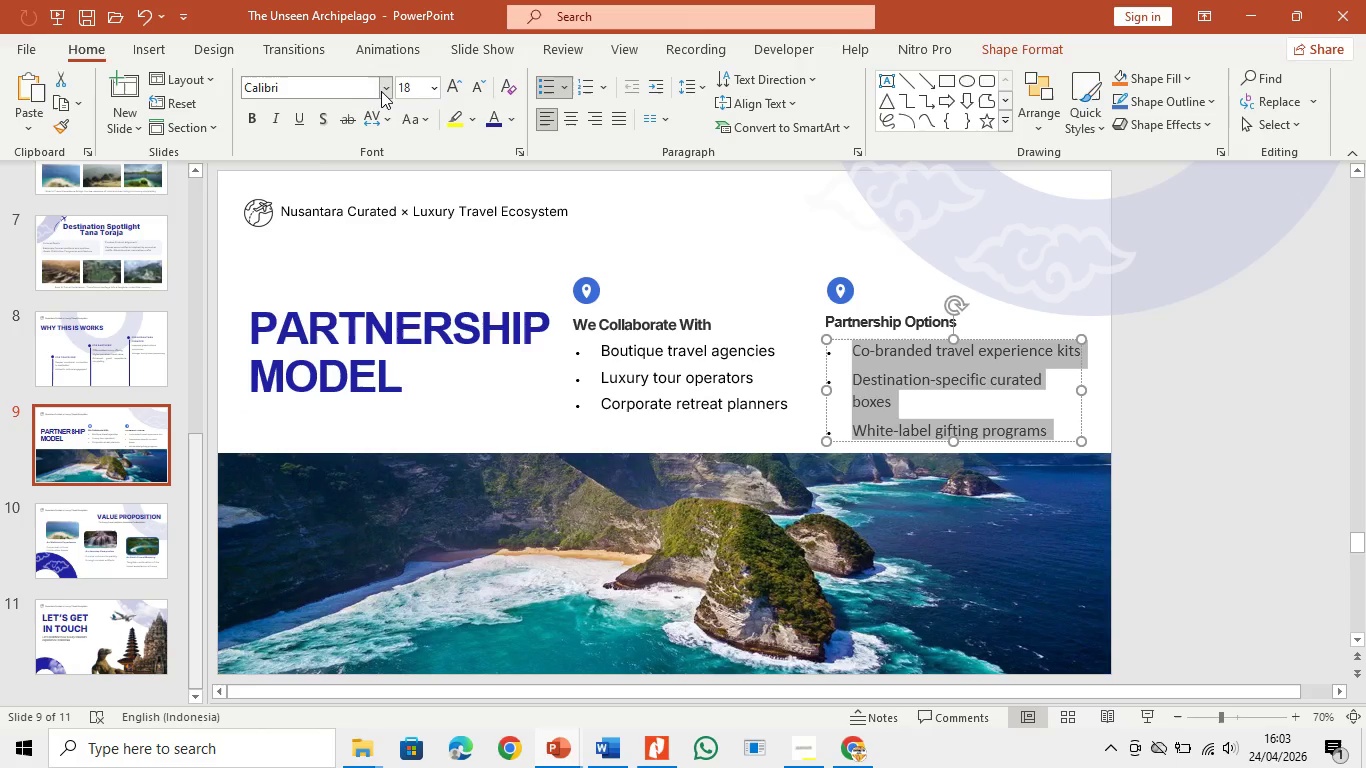 
left_click([384, 91])
 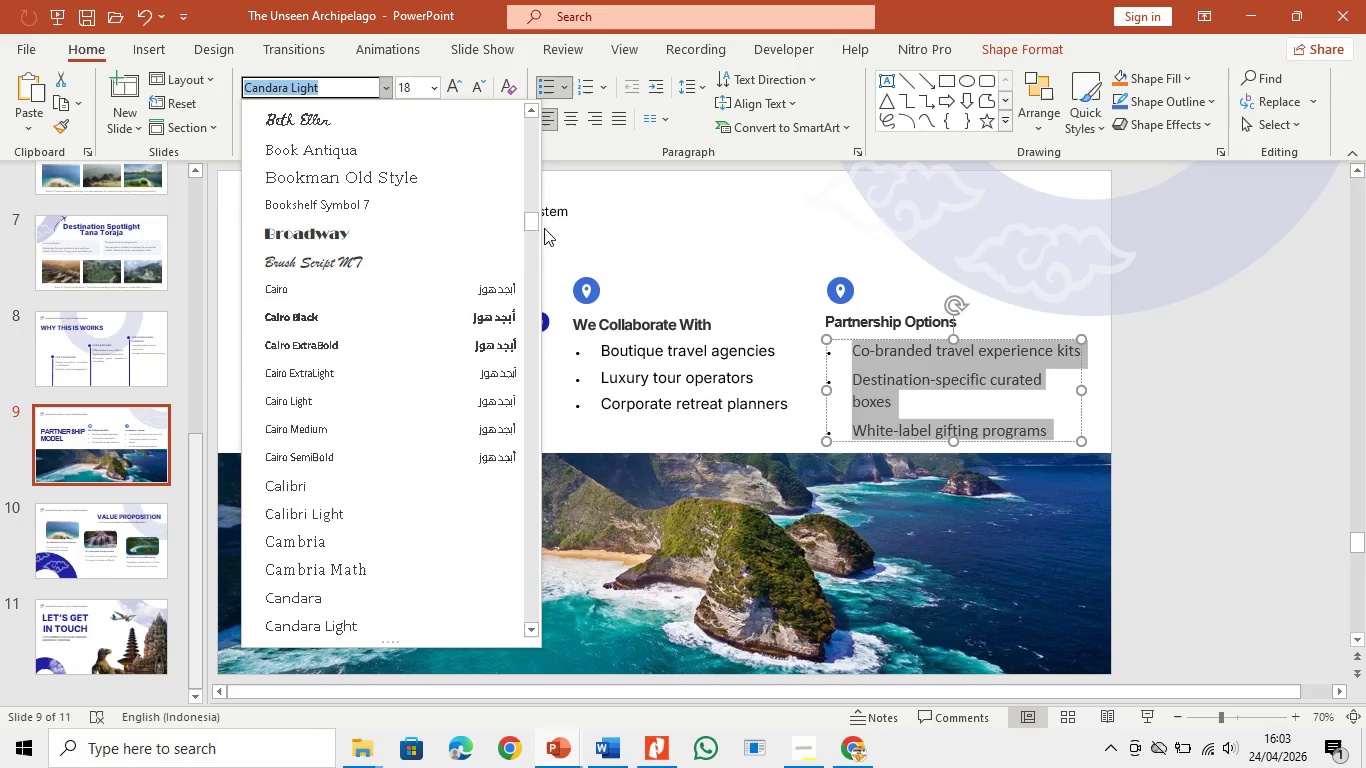 
left_click_drag(start_coordinate=[535, 221], to_coordinate=[525, 113])
 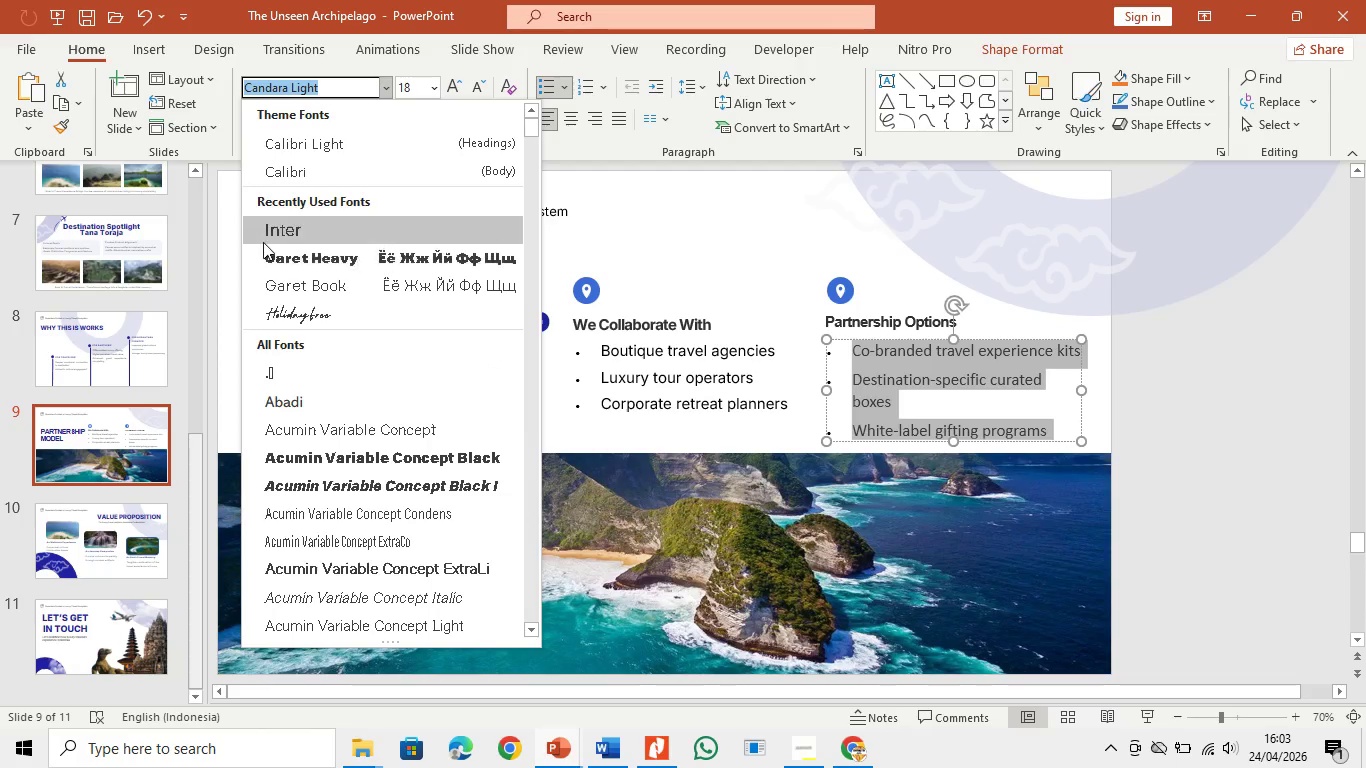 
left_click([263, 242])
 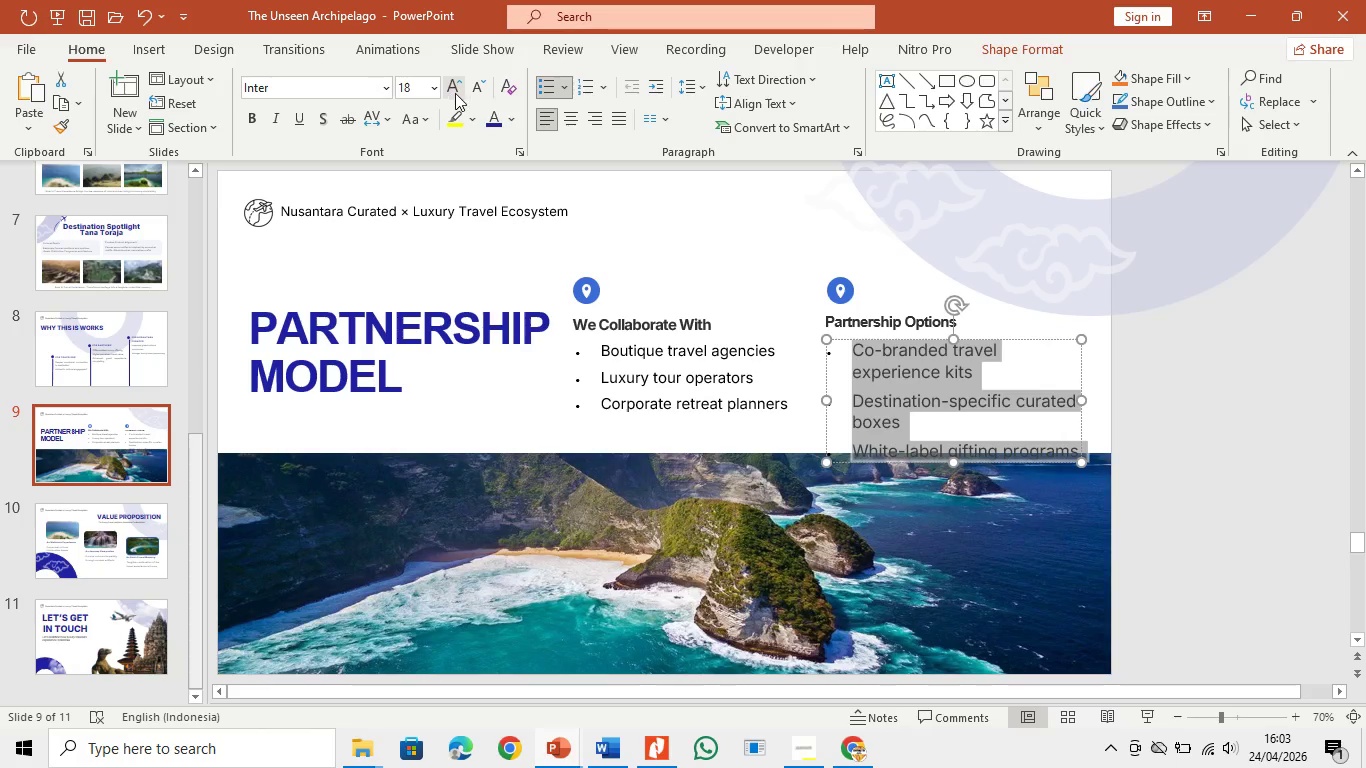 
left_click([473, 96])
 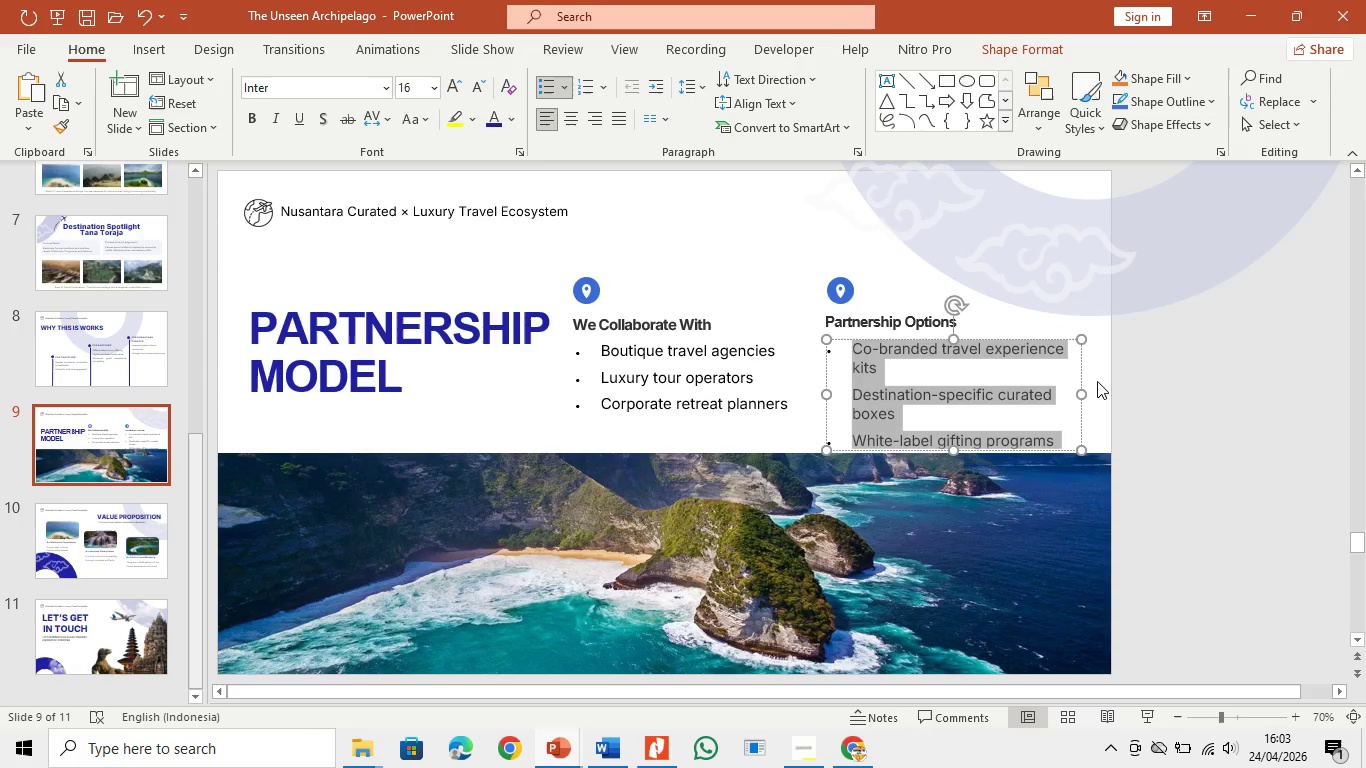 
left_click_drag(start_coordinate=[1088, 388], to_coordinate=[1095, 388])
 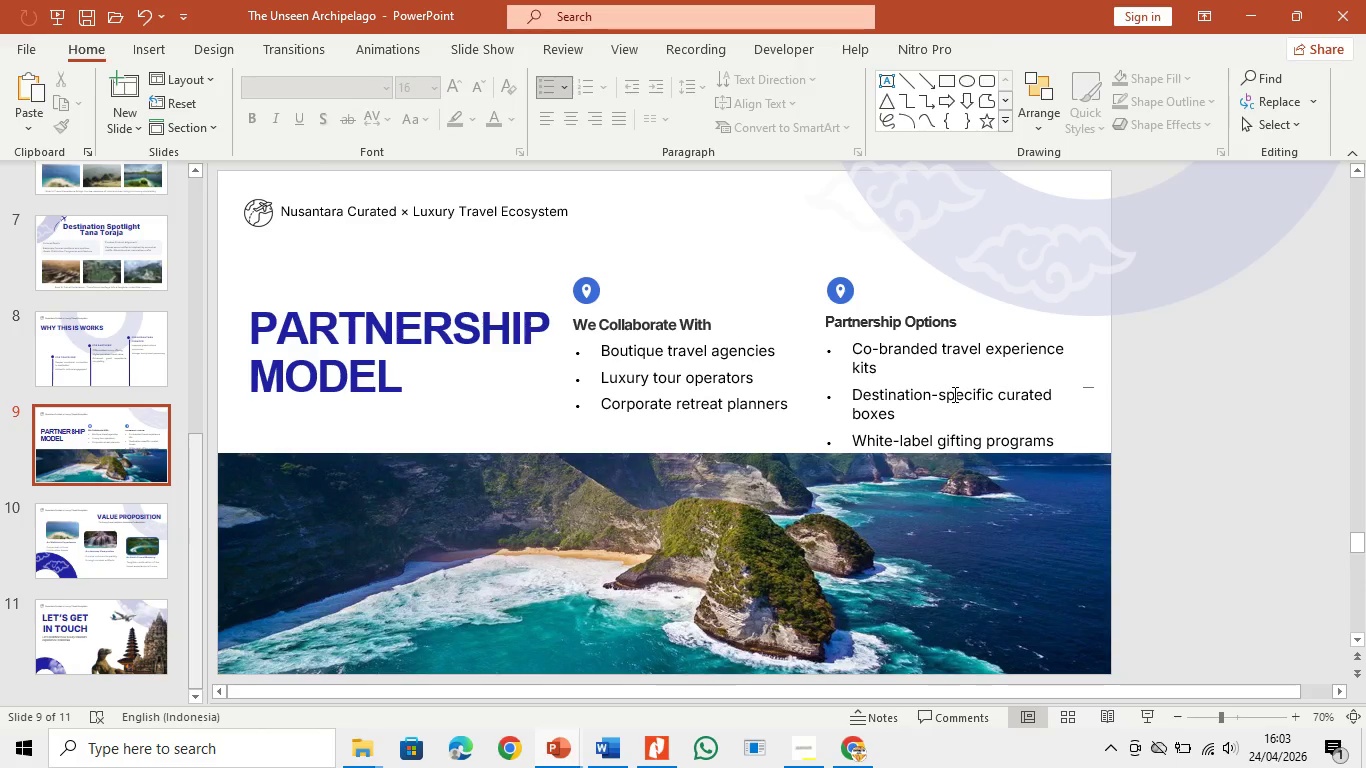 
left_click([953, 394])
 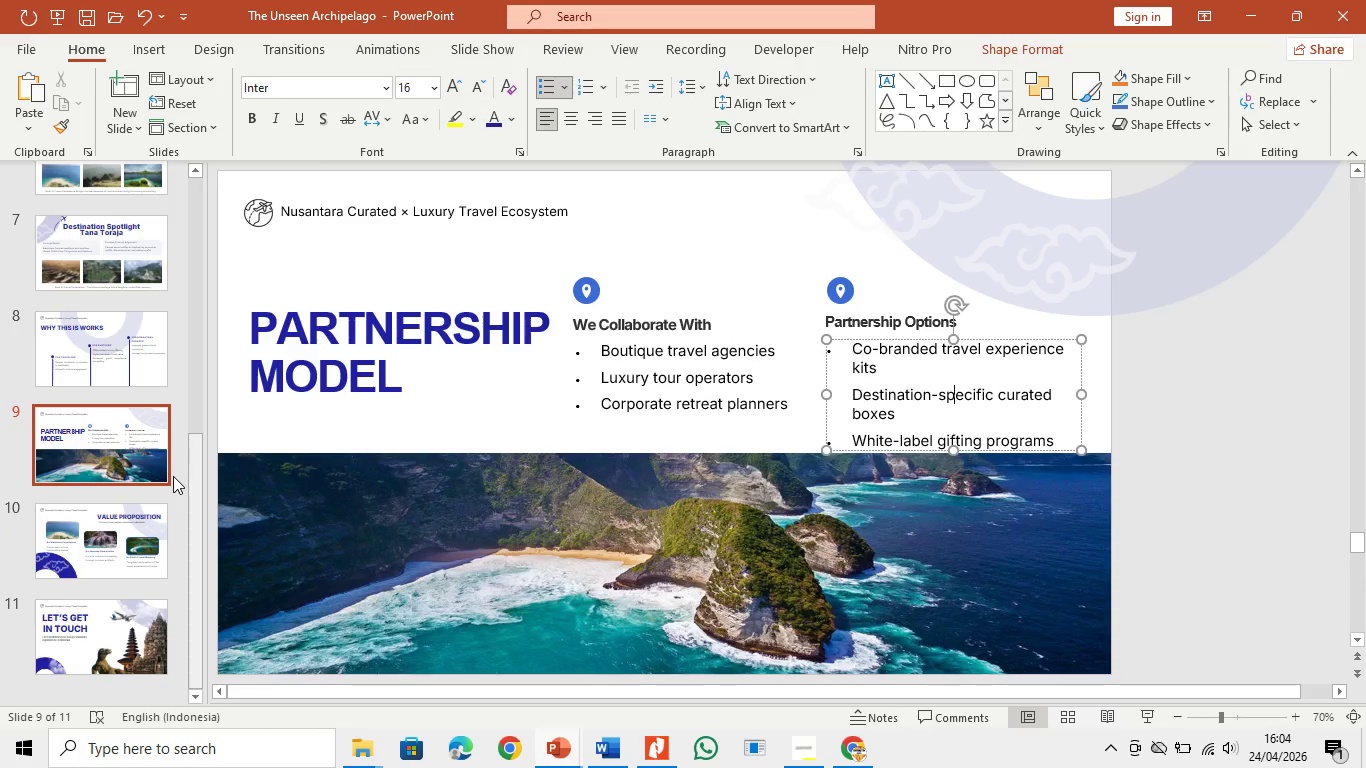 
wait(12.2)
 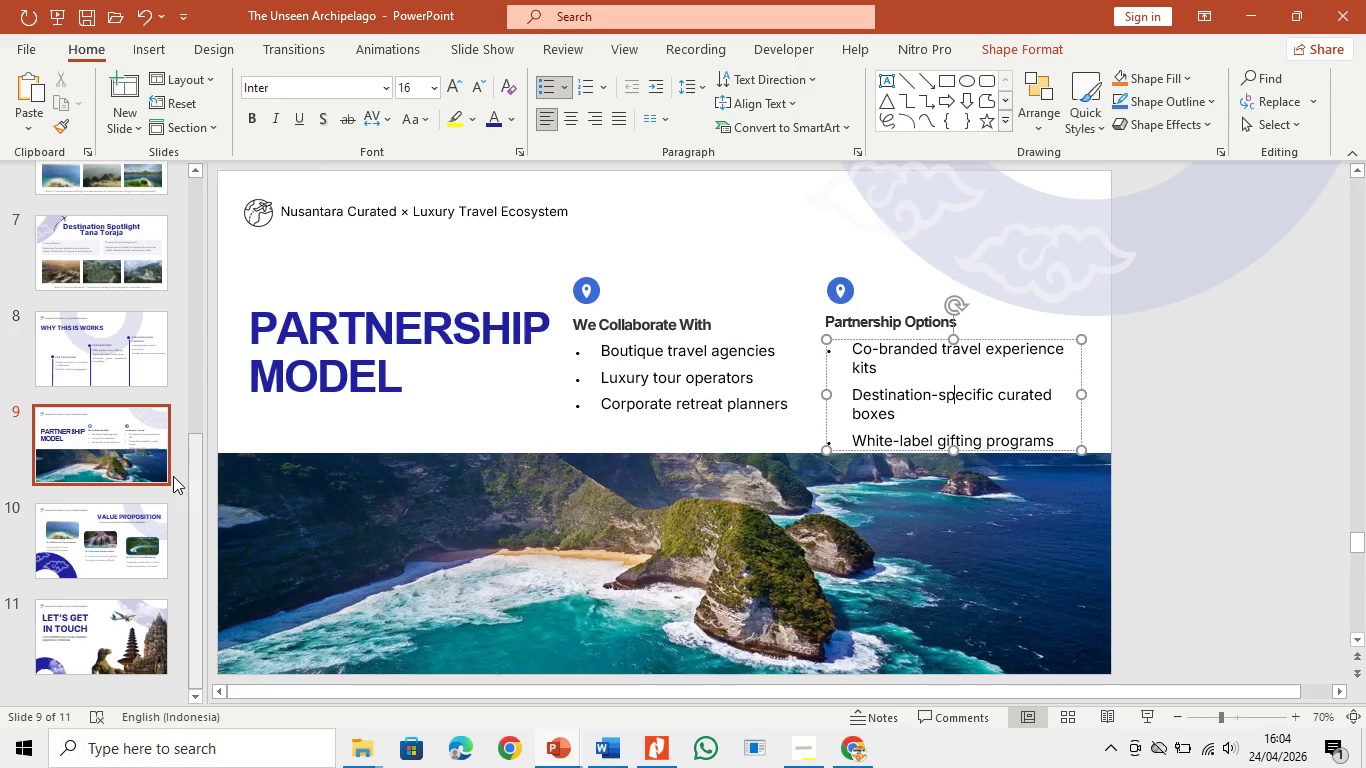 
left_click_drag(start_coordinate=[1083, 397], to_coordinate=[1117, 398])
 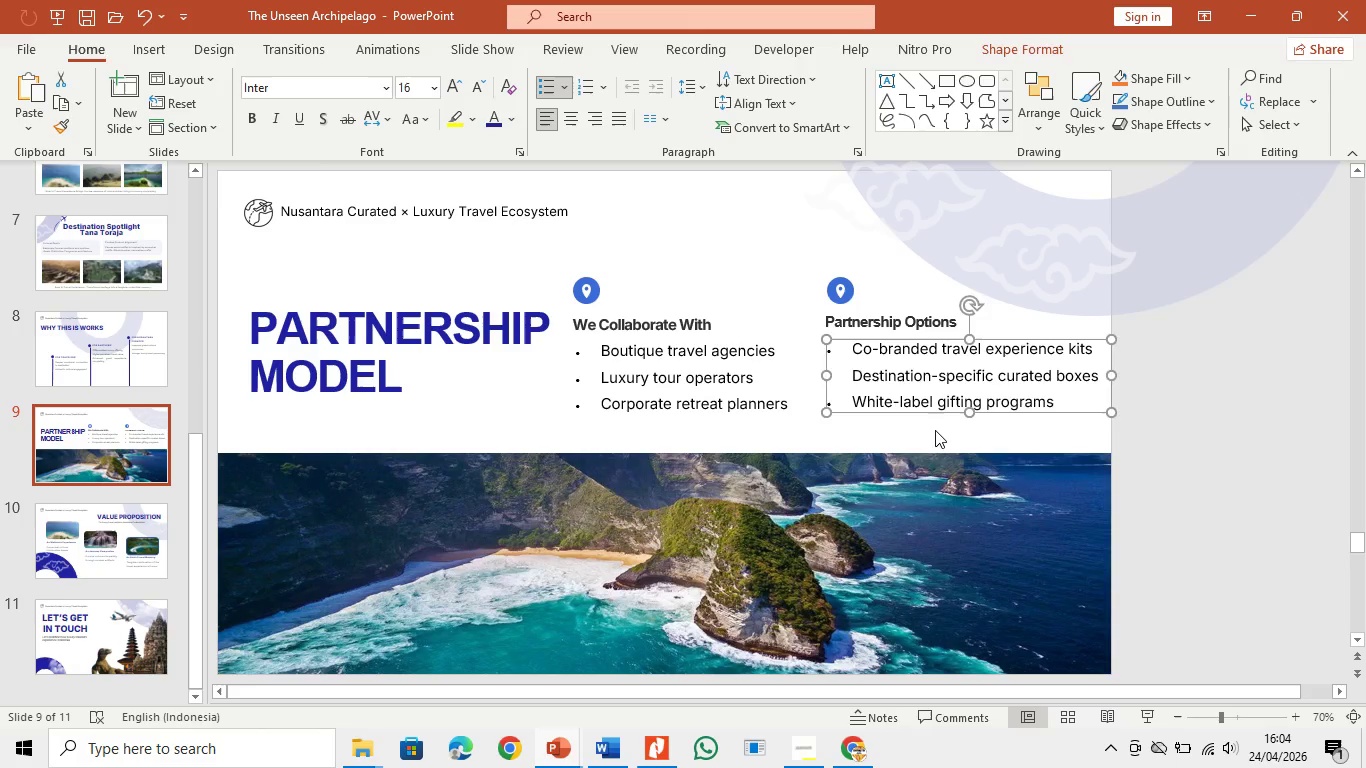 
left_click([937, 431])
 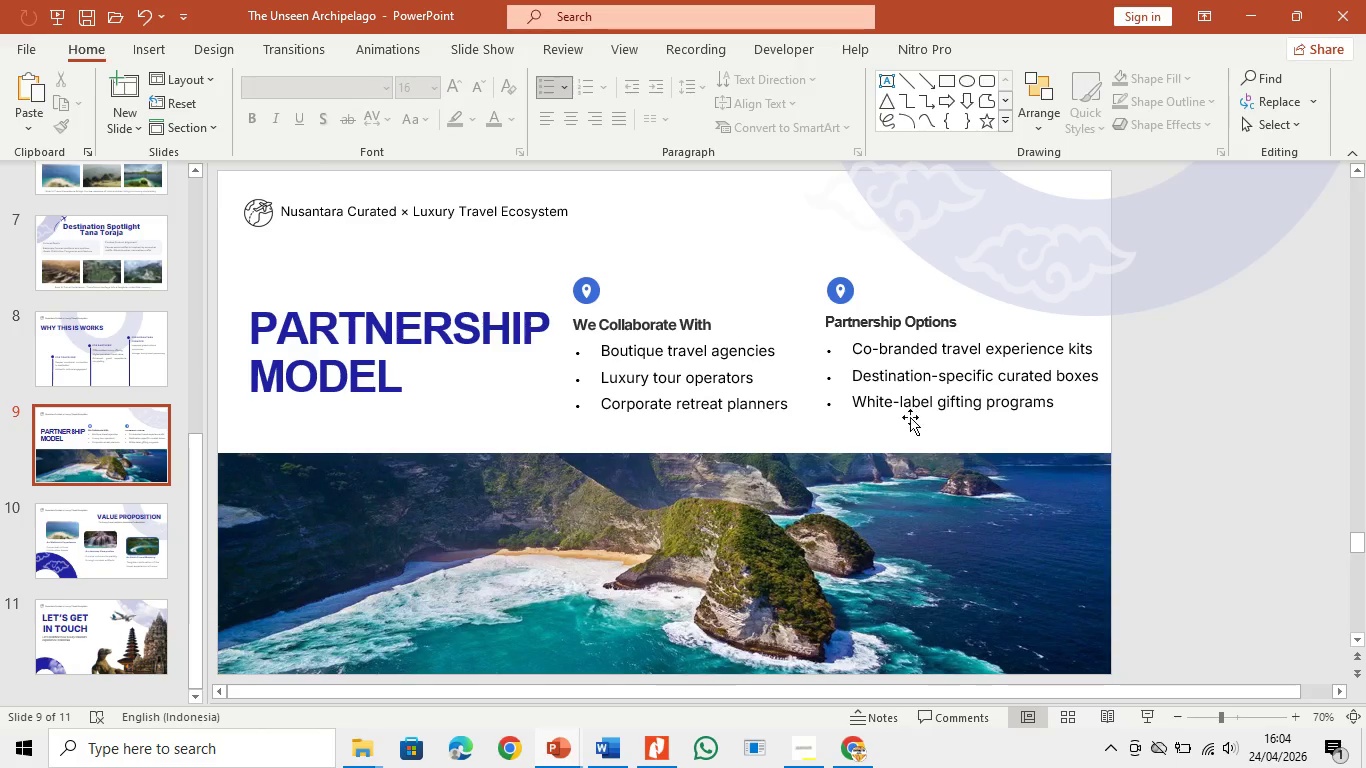 
left_click([957, 399])
 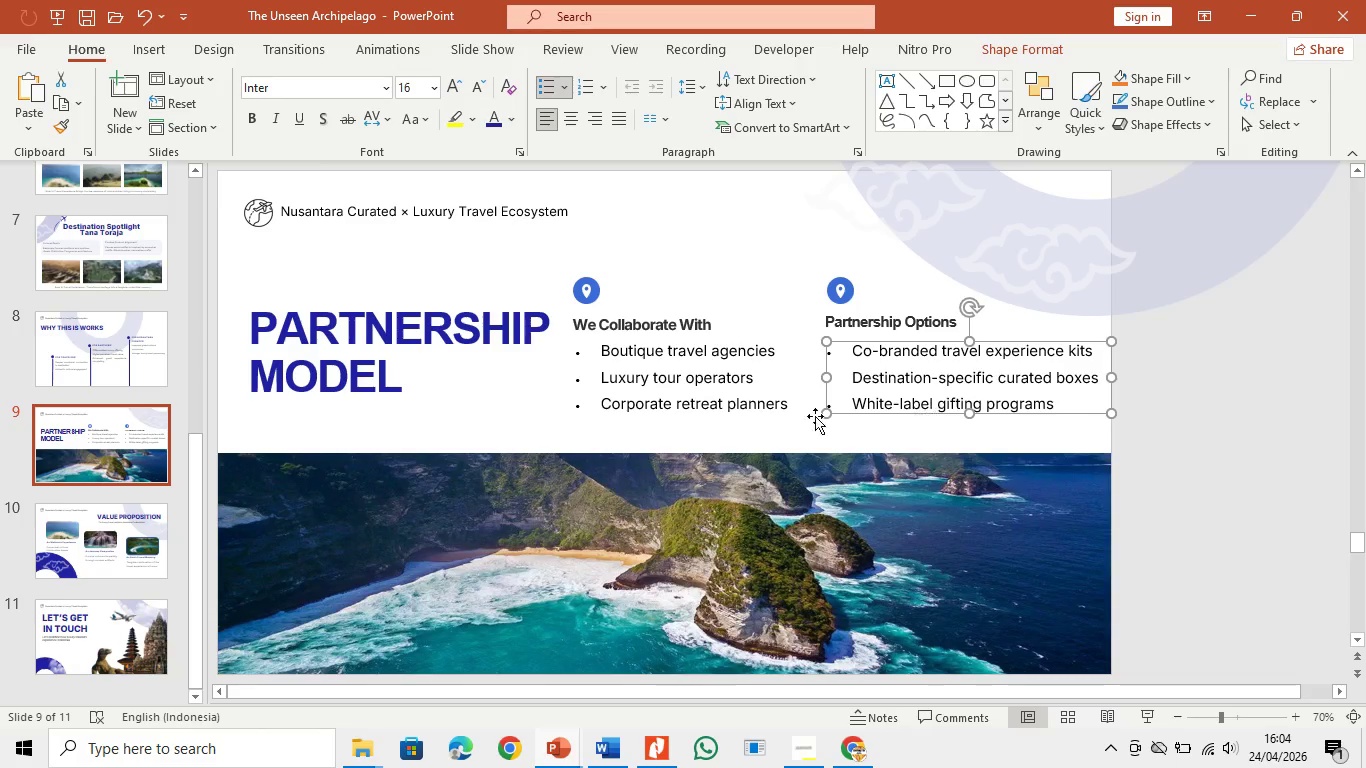 
left_click([485, 325])
 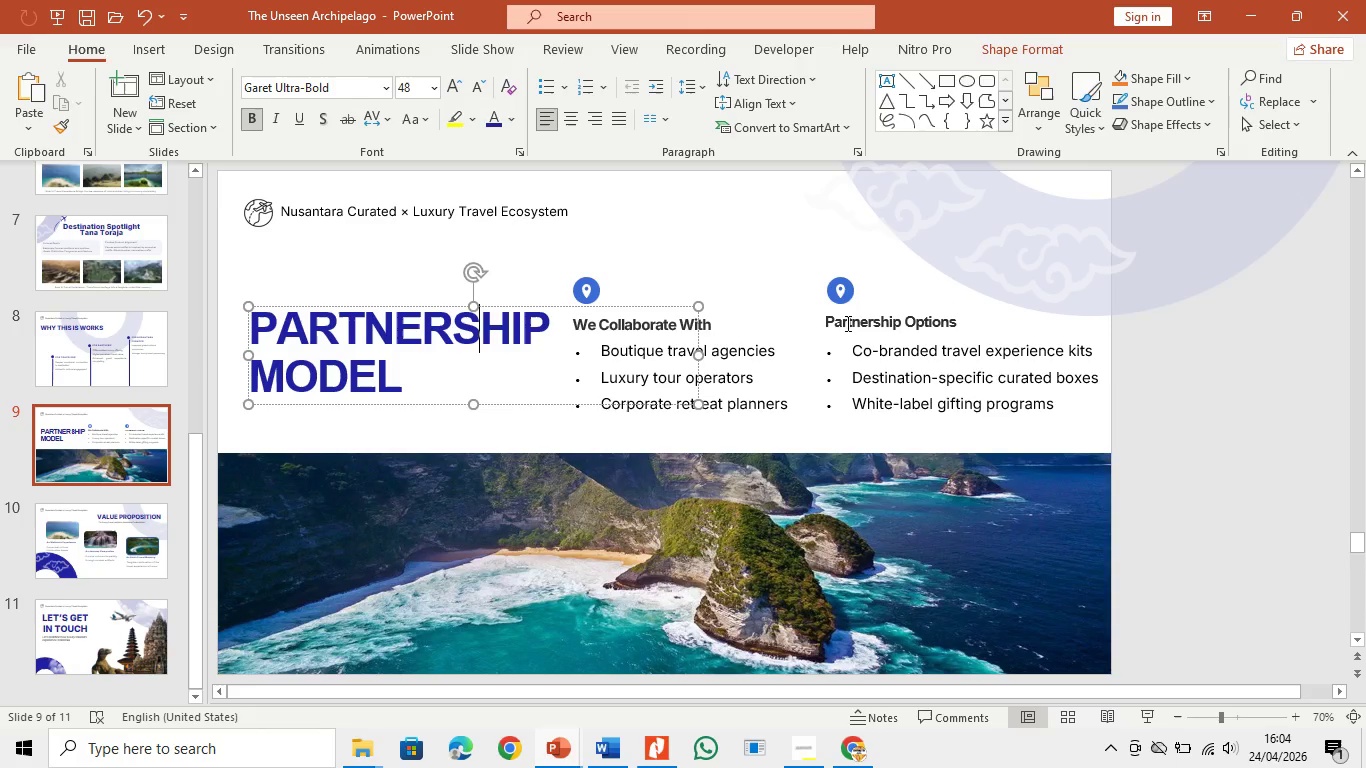 
left_click([847, 325])
 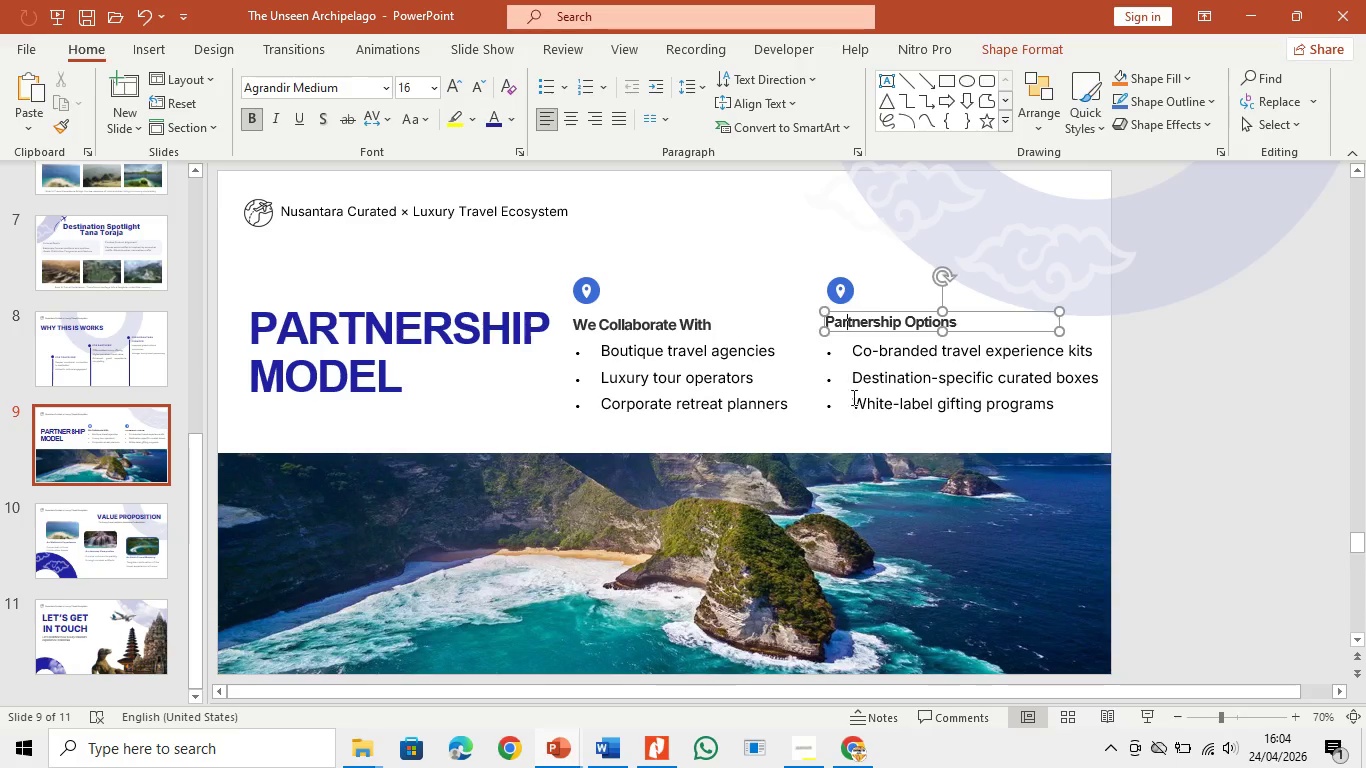 
left_click([853, 400])
 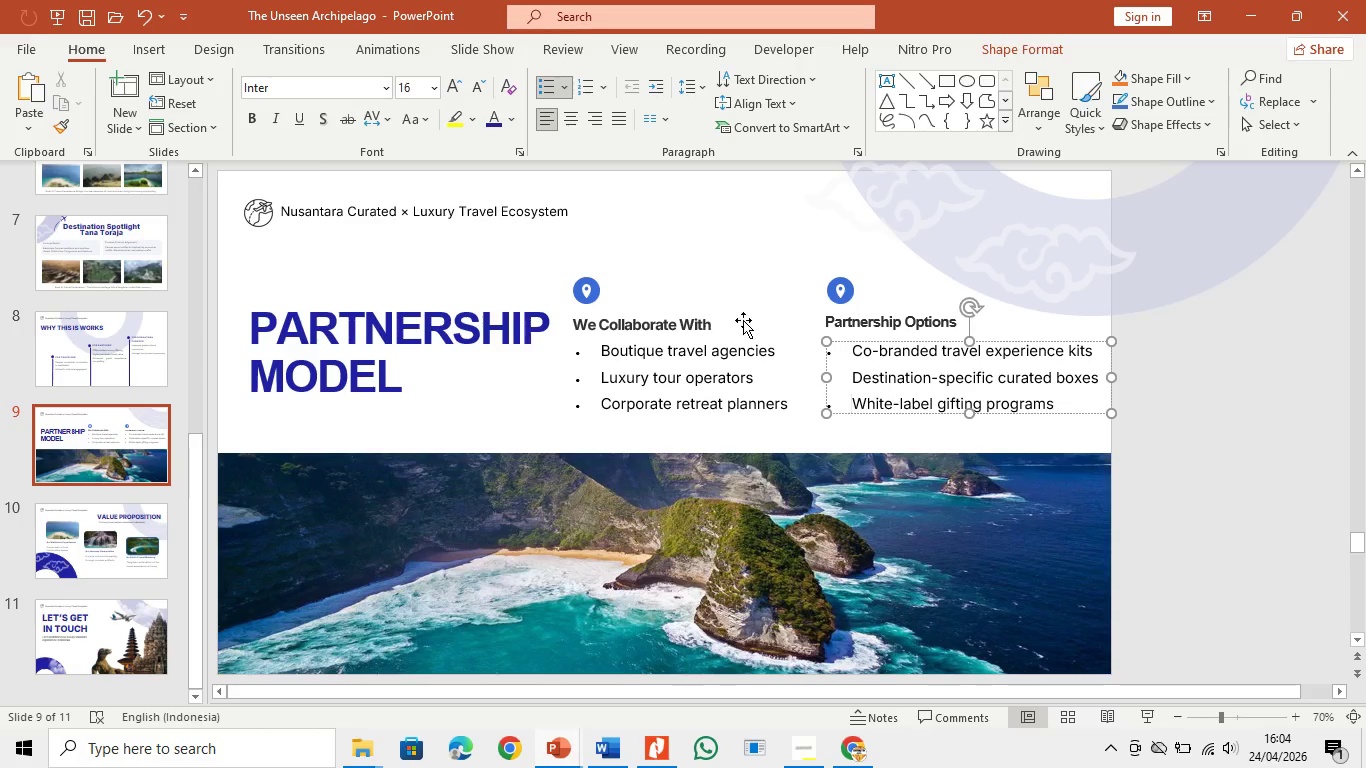 
left_click([881, 320])
 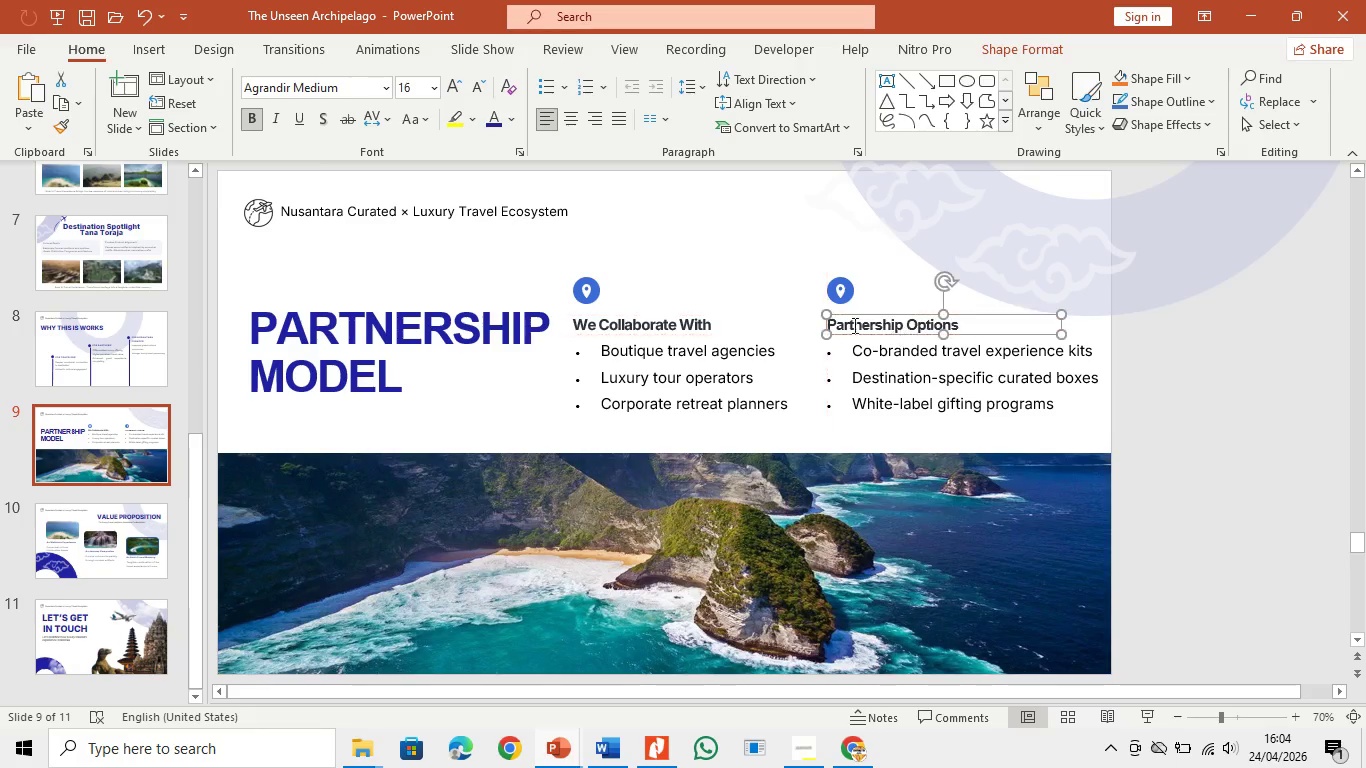 
left_click([172, 44])
 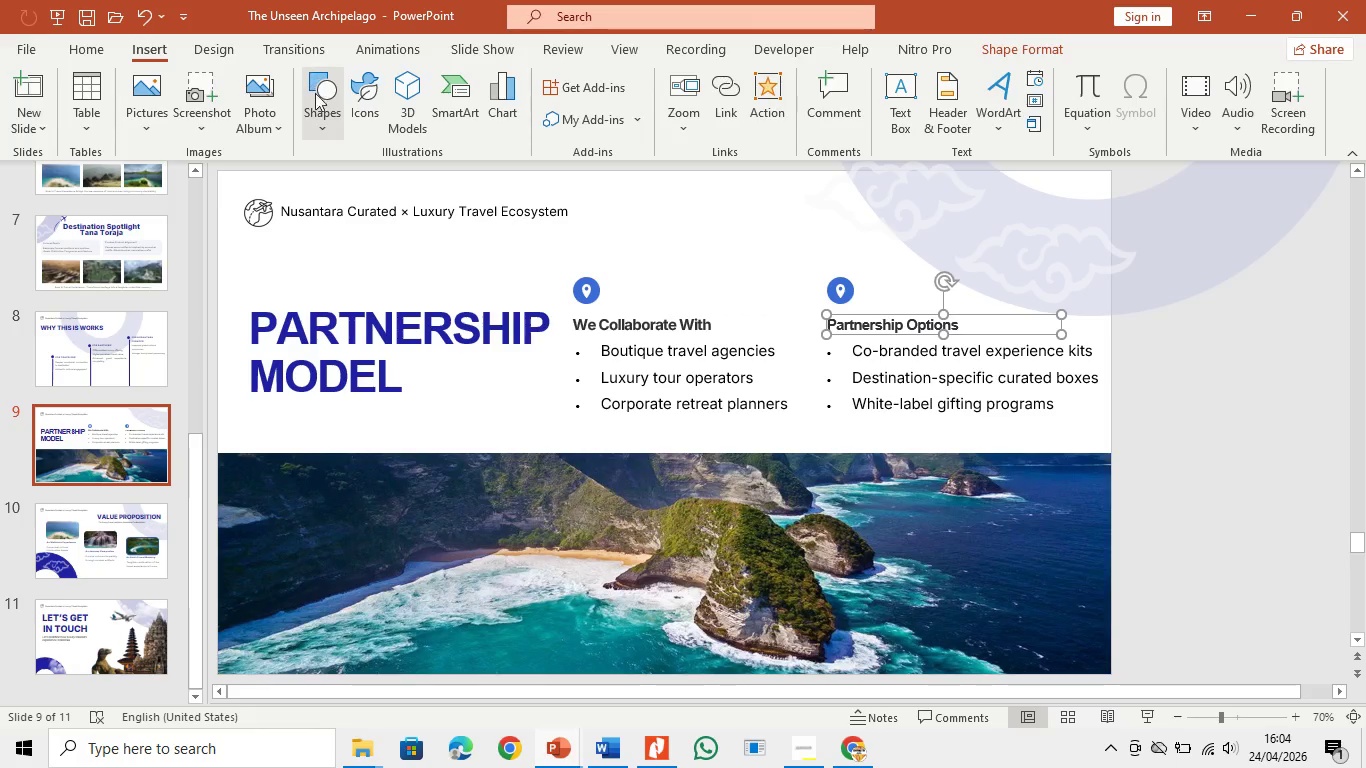 
left_click([316, 105])
 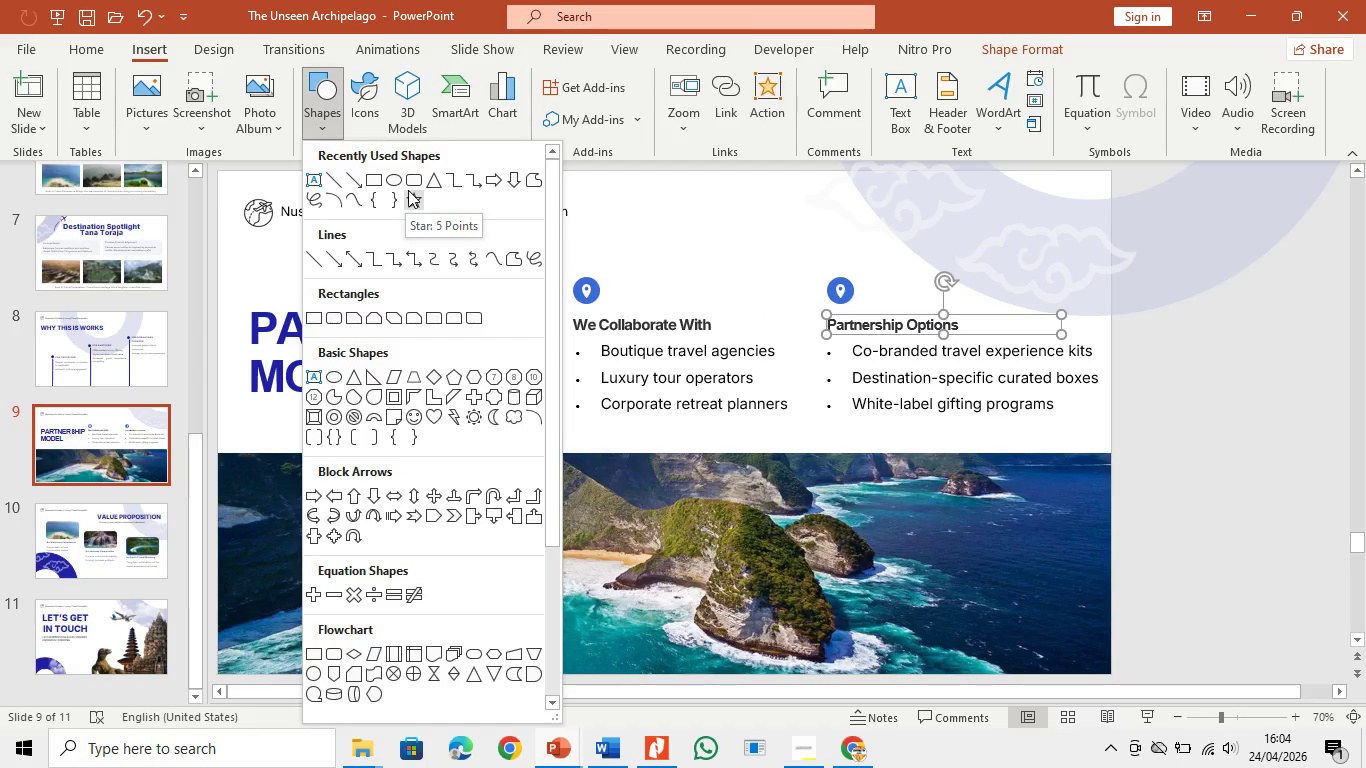 
left_click([393, 179])
 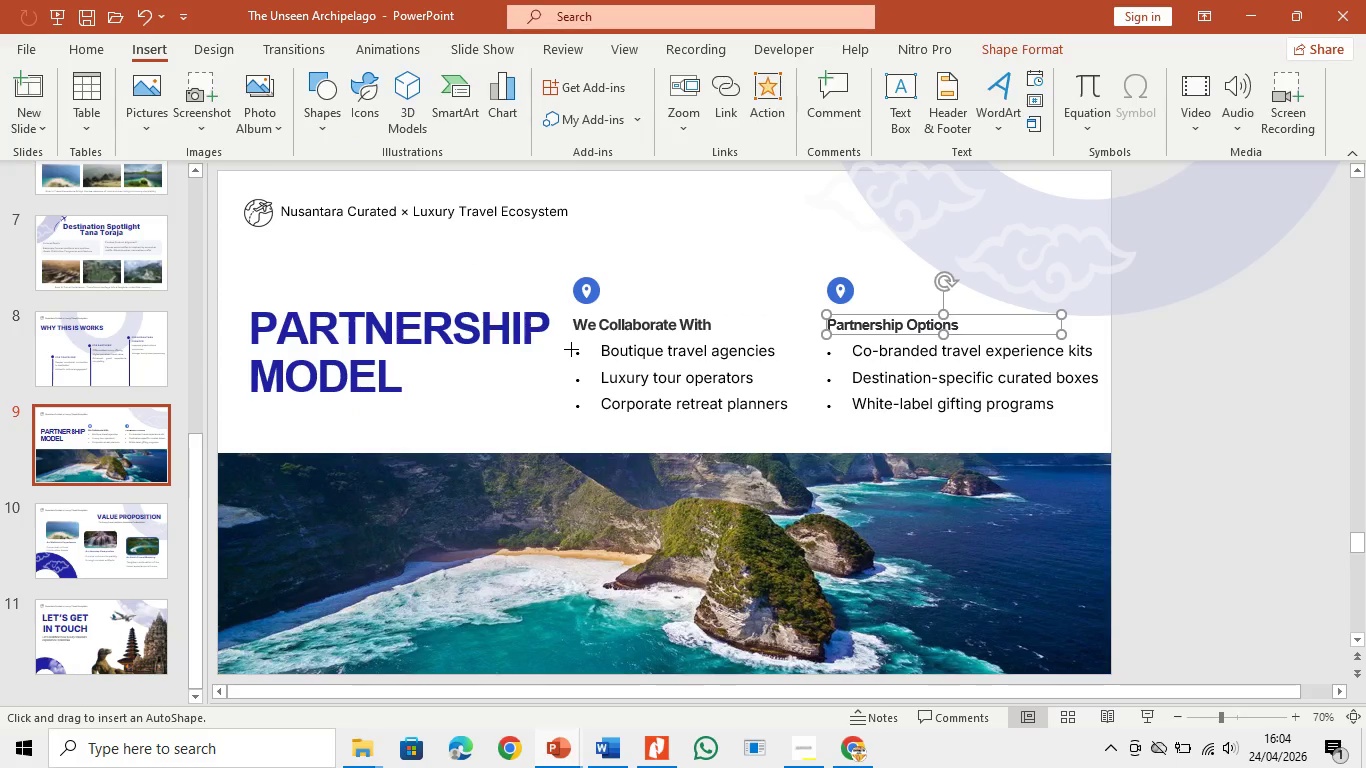 
left_click_drag(start_coordinate=[571, 346], to_coordinate=[582, 362])
 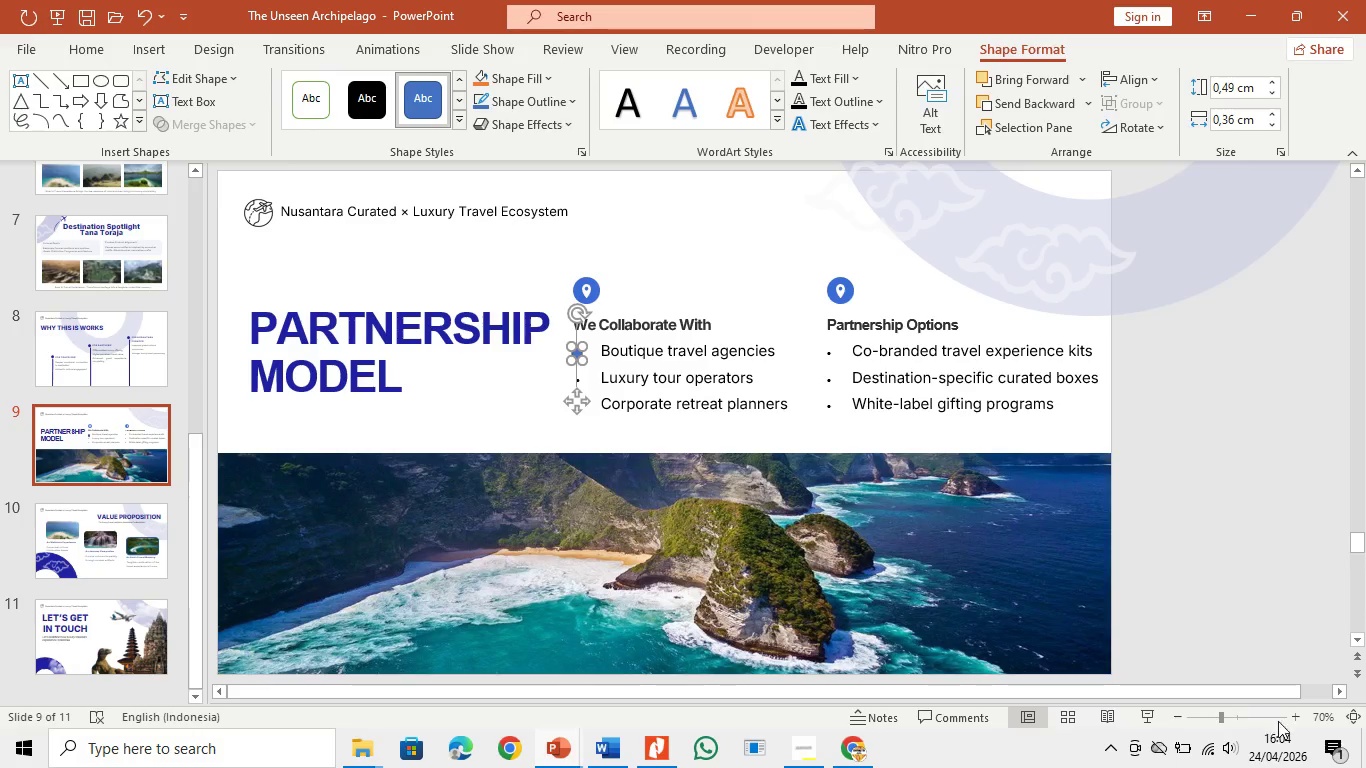 
left_click([1250, 710])
 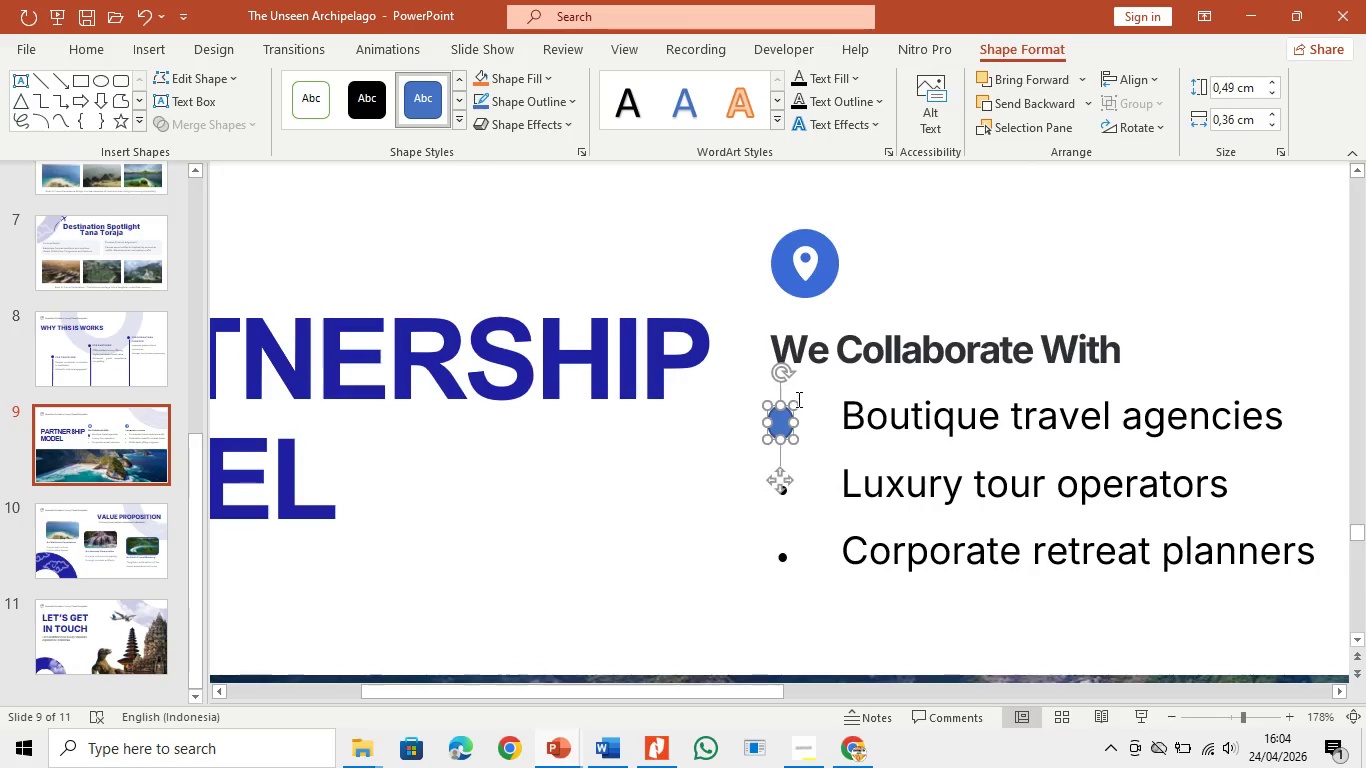 
wait(5.03)
 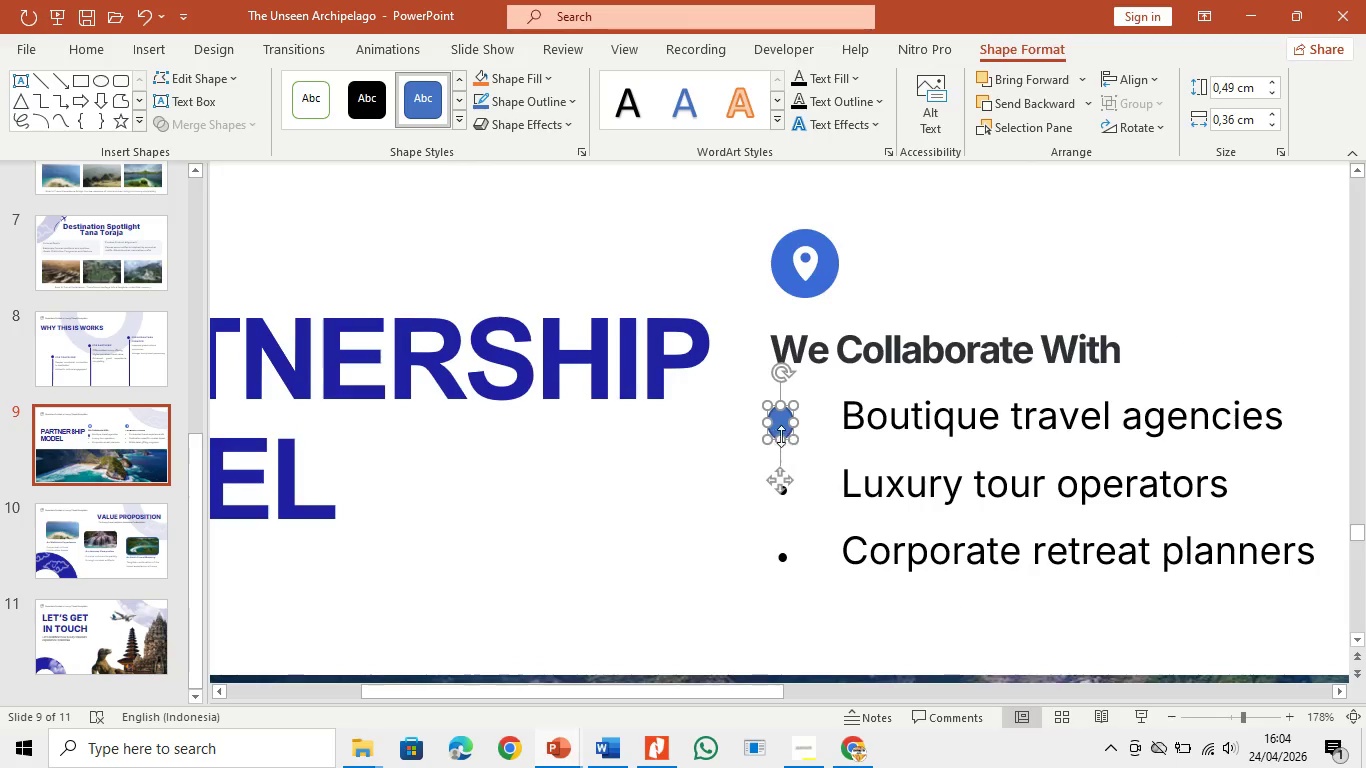 
left_click([774, 419])
 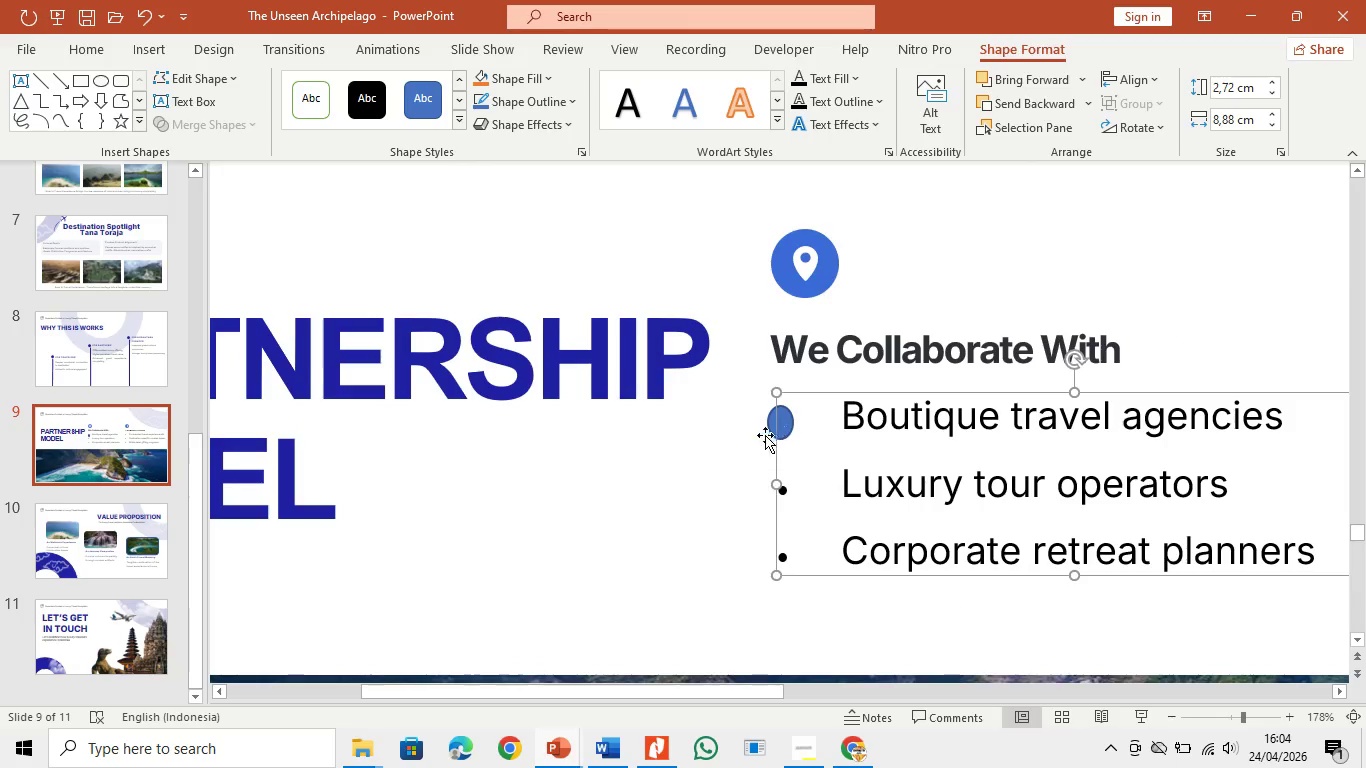 
left_click([765, 435])
 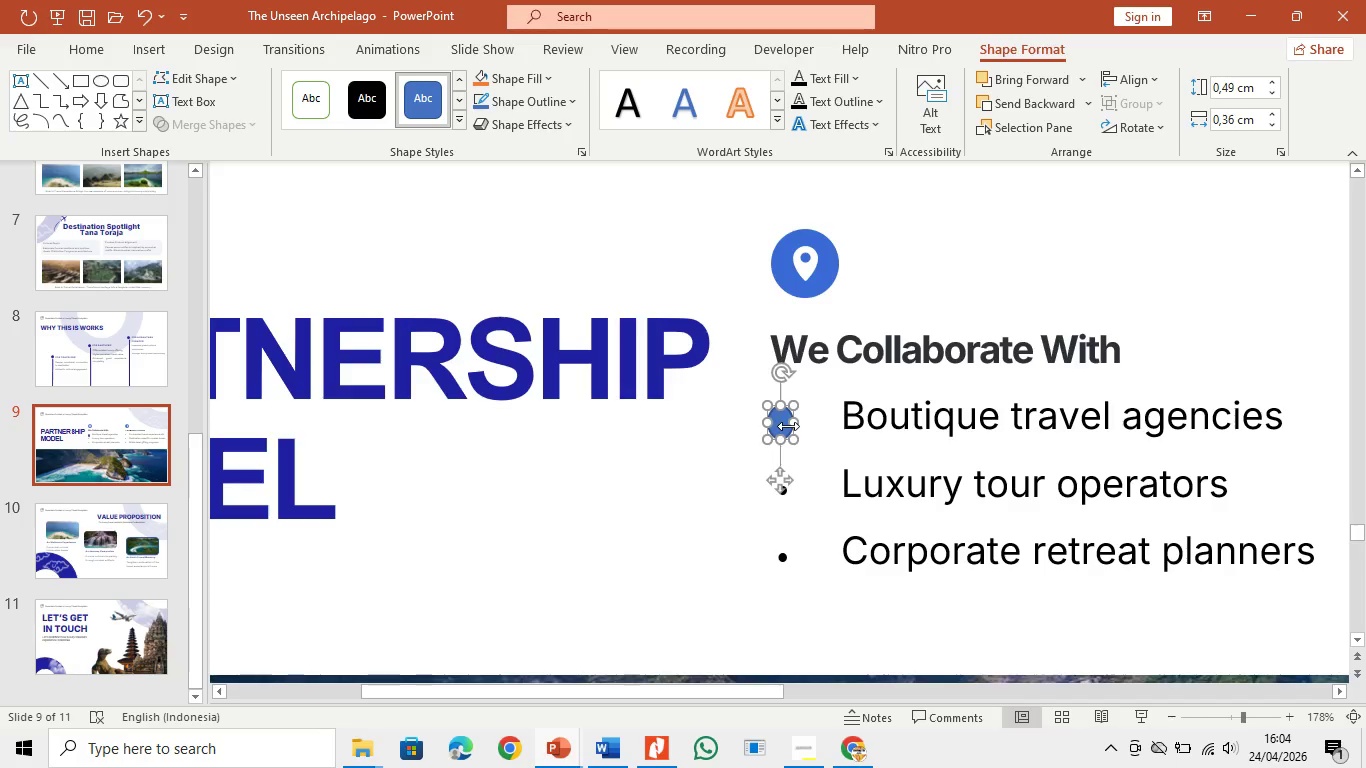 
left_click_drag(start_coordinate=[790, 439], to_coordinate=[799, 437])
 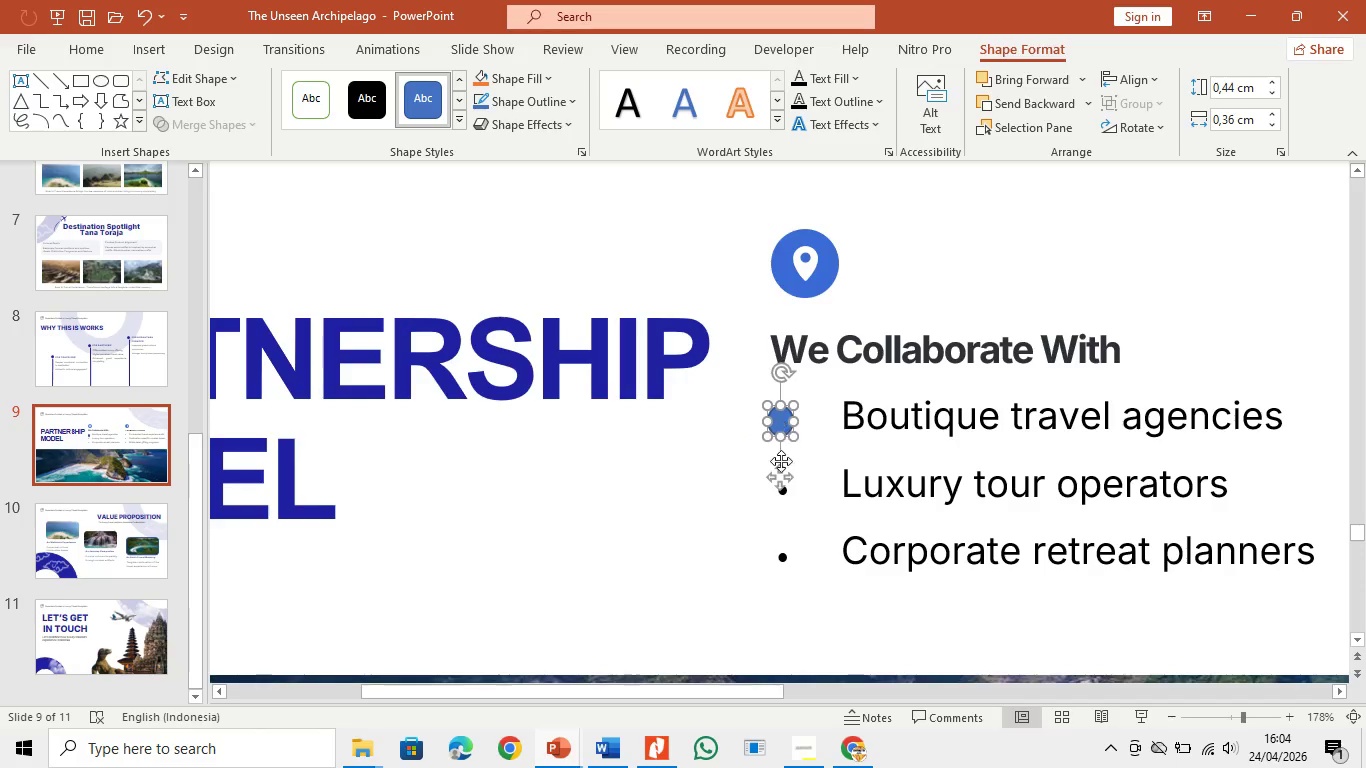 
left_click_drag(start_coordinate=[784, 483], to_coordinate=[788, 478])
 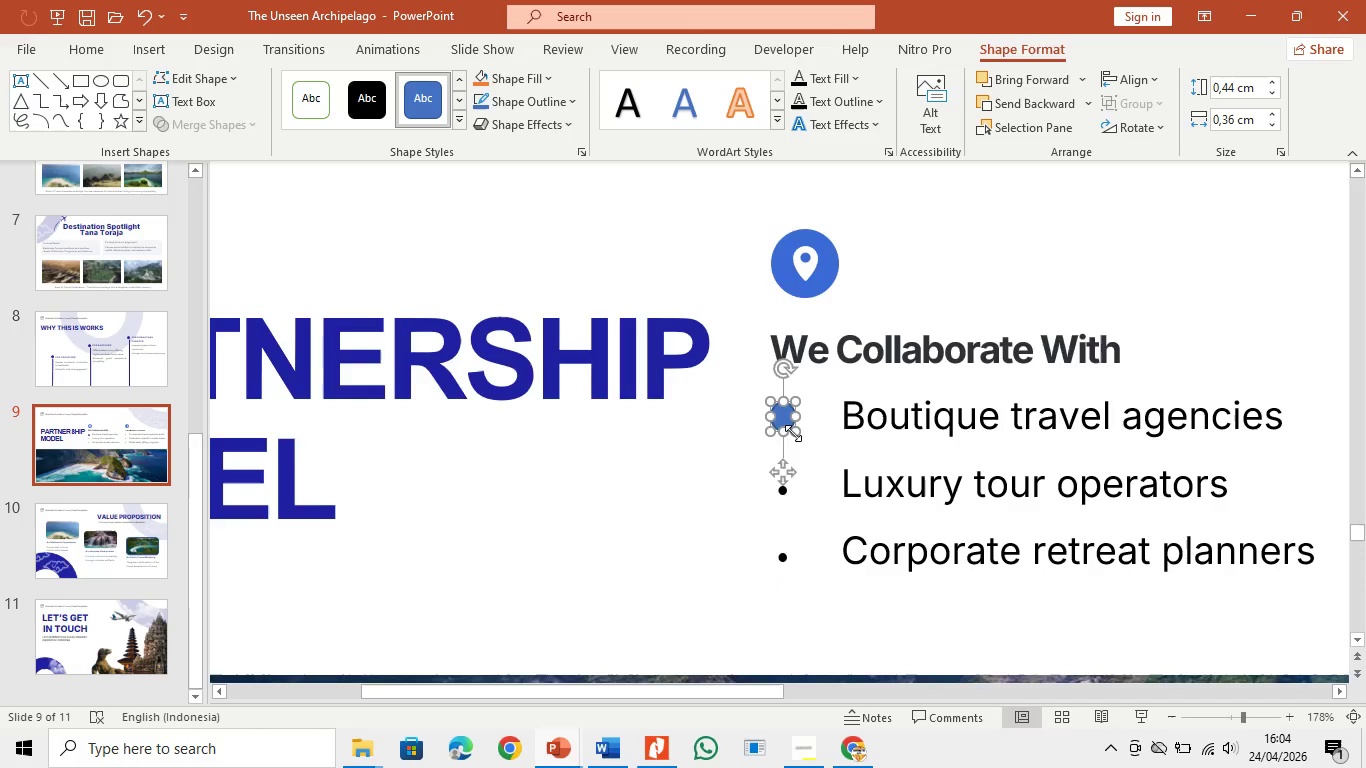 
left_click_drag(start_coordinate=[793, 433], to_coordinate=[804, 431])
 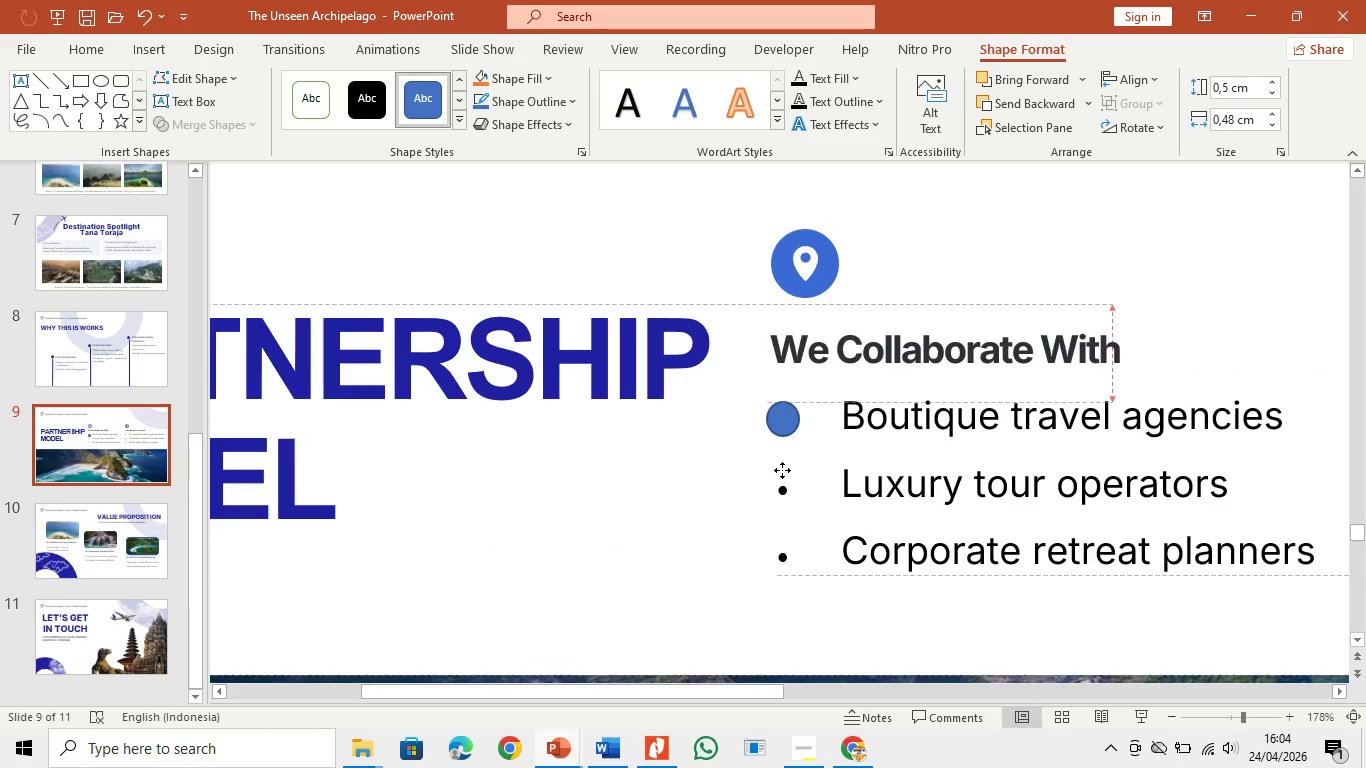 
wait(7.78)
 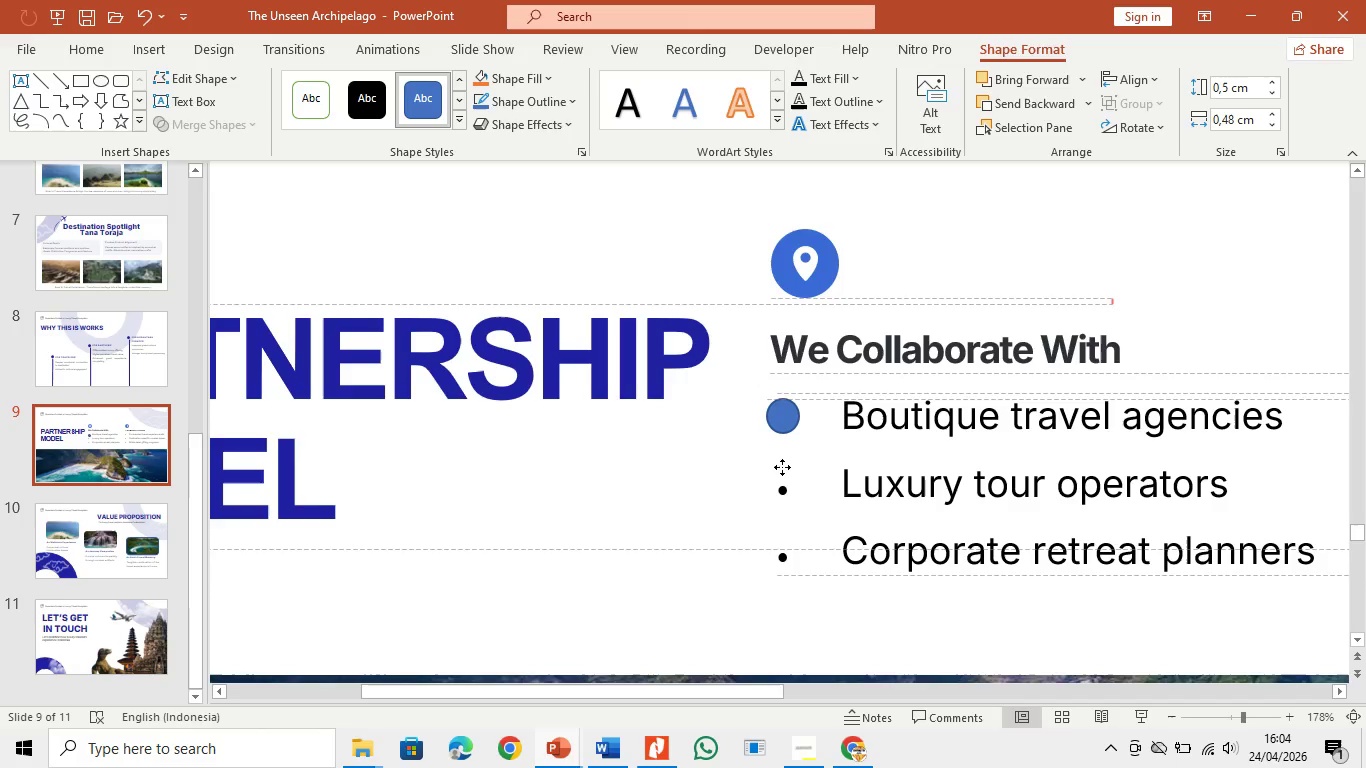 
left_click([911, 425])
 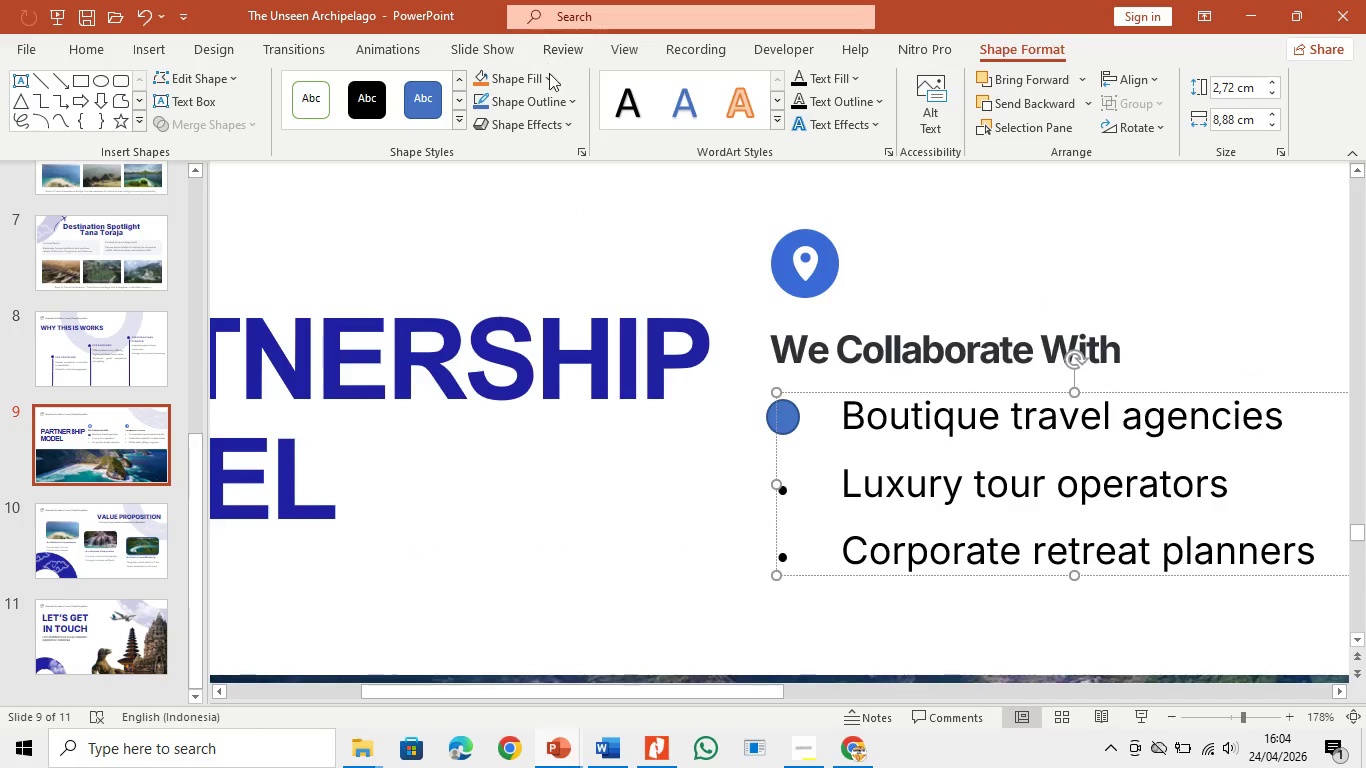 
wait(5.98)
 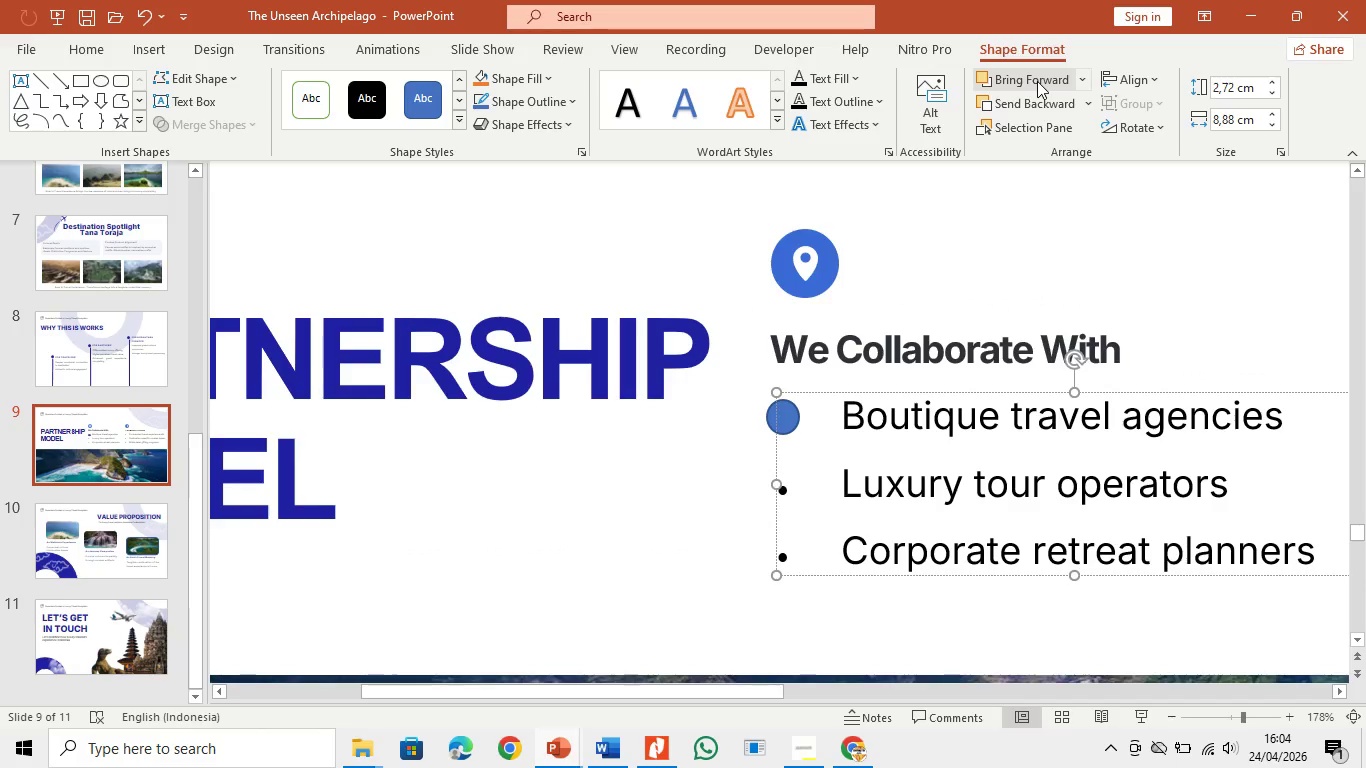 
left_click([769, 425])
 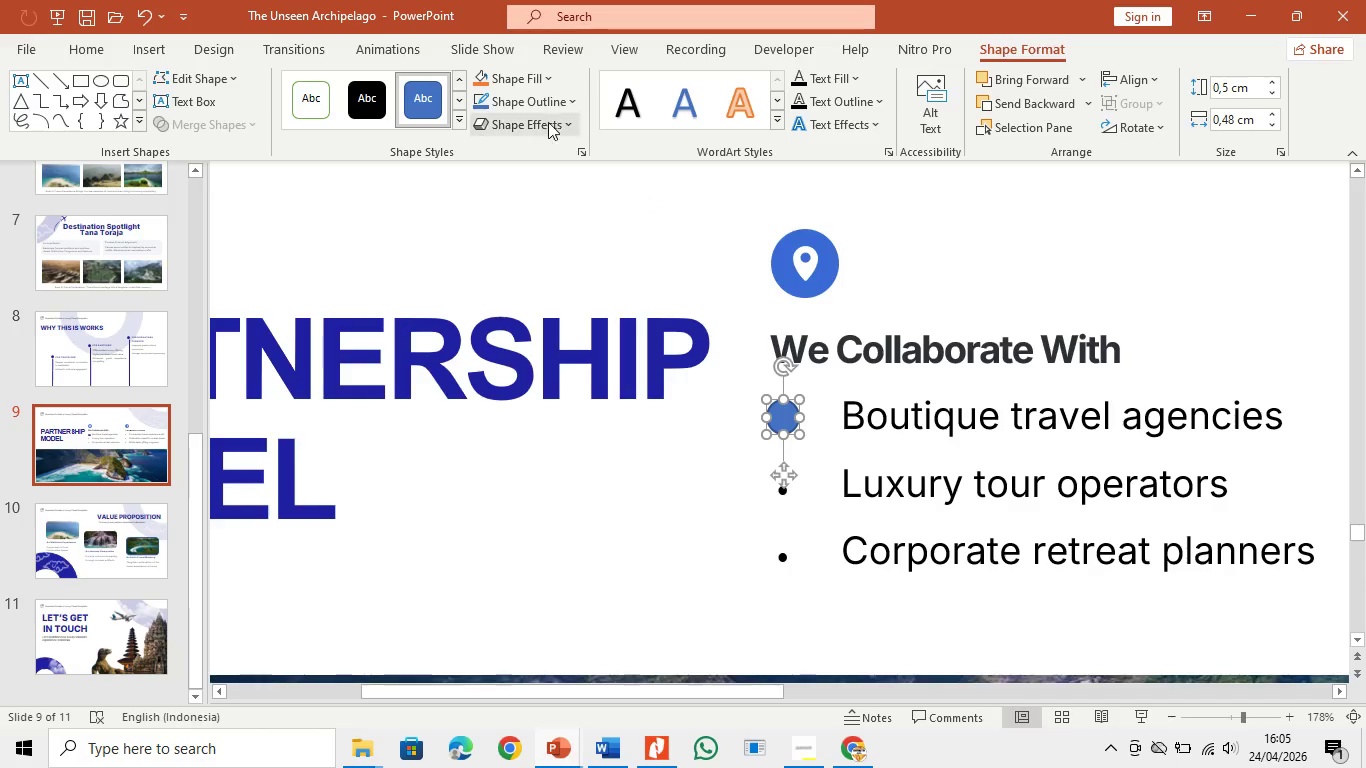 
left_click([541, 99])
 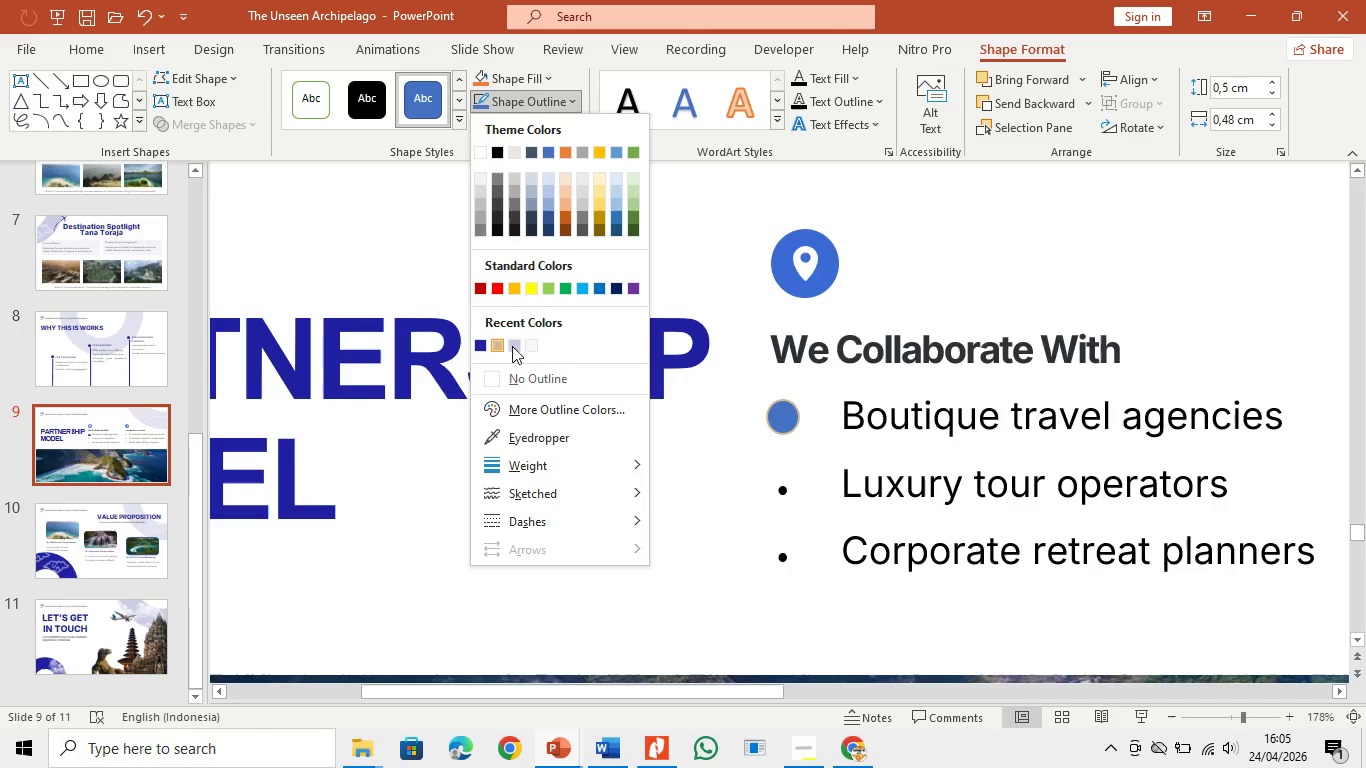 
left_click([523, 377])
 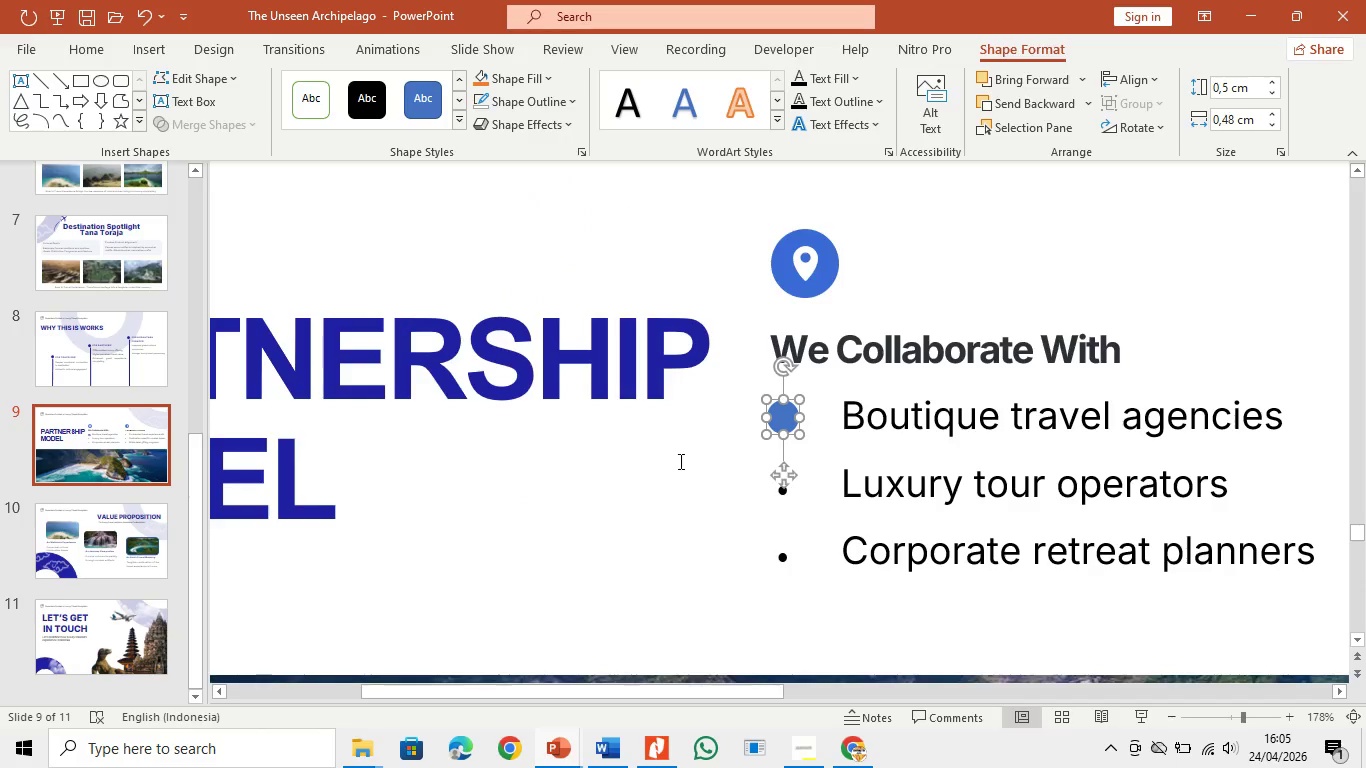 
left_click([679, 461])
 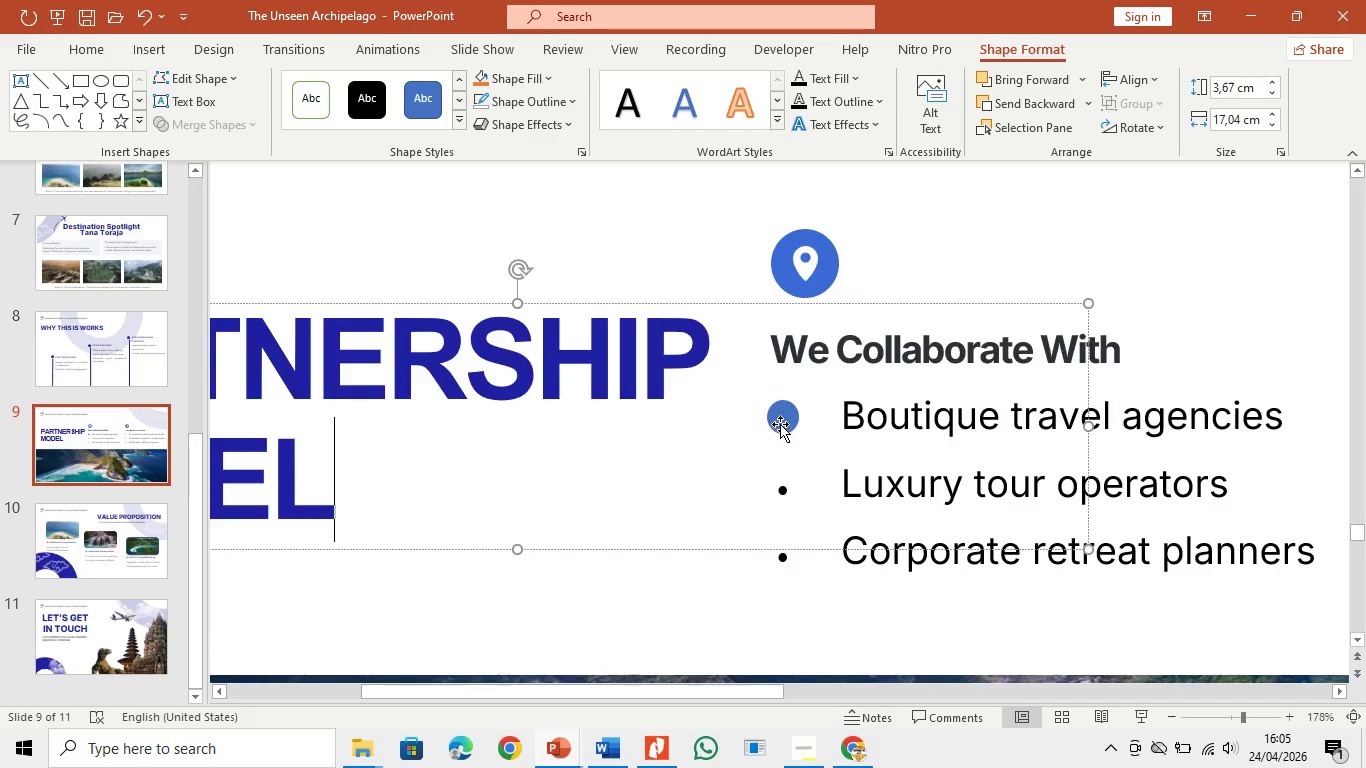 
left_click([780, 424])
 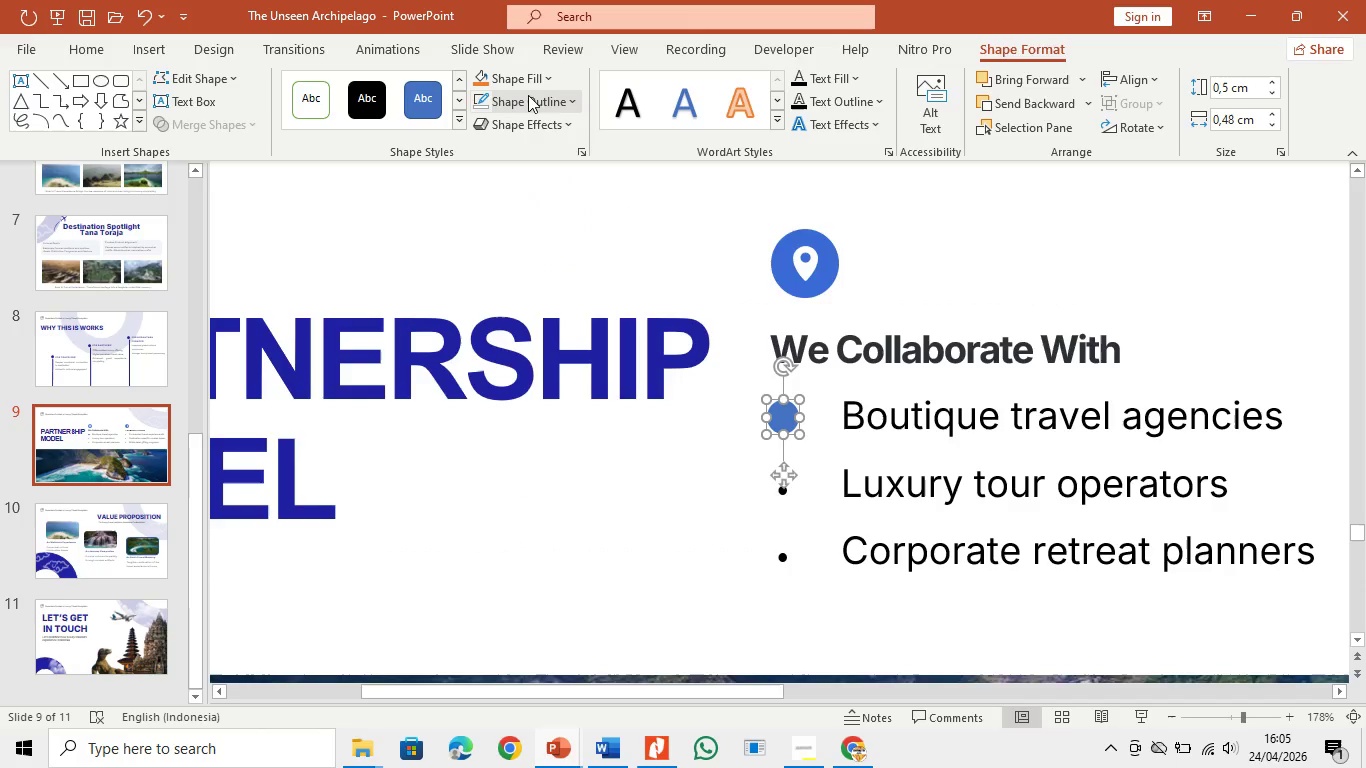 
left_click([532, 97])
 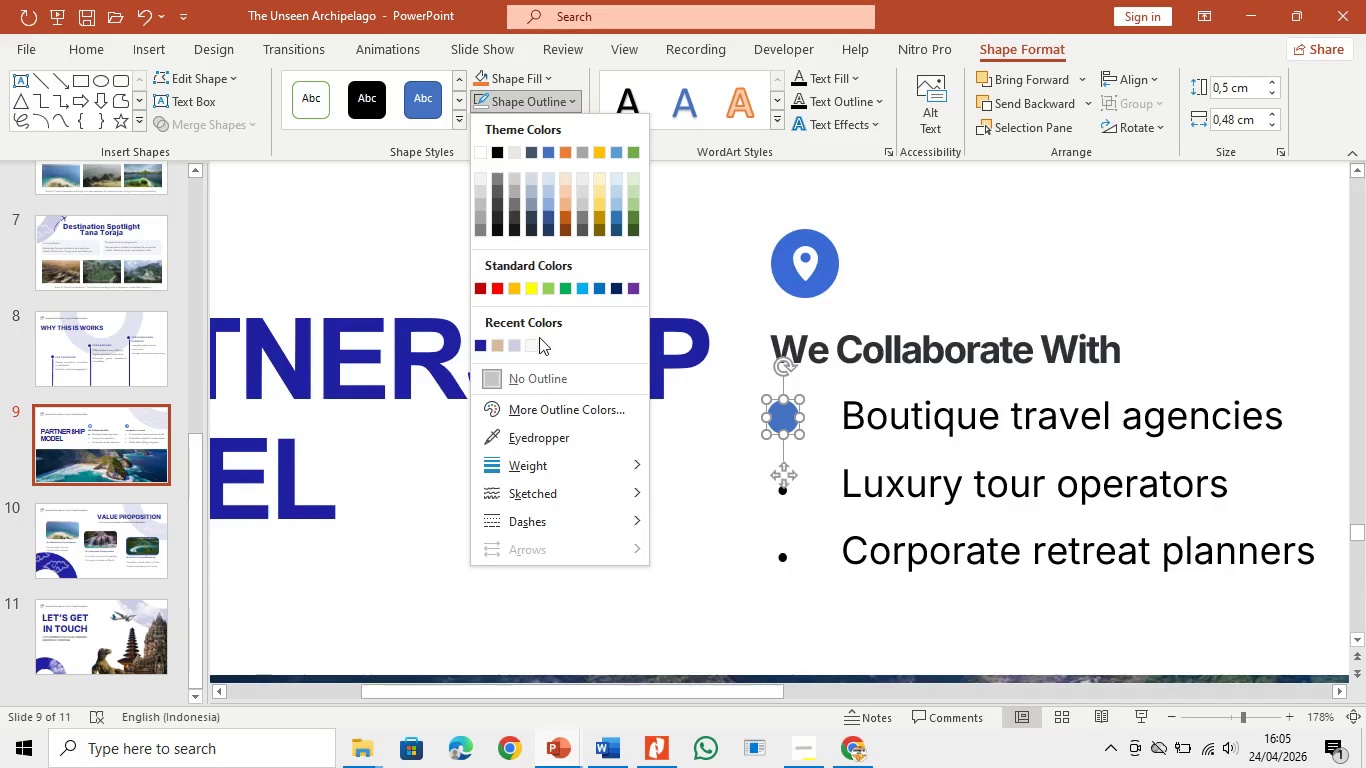 
left_click([533, 340])
 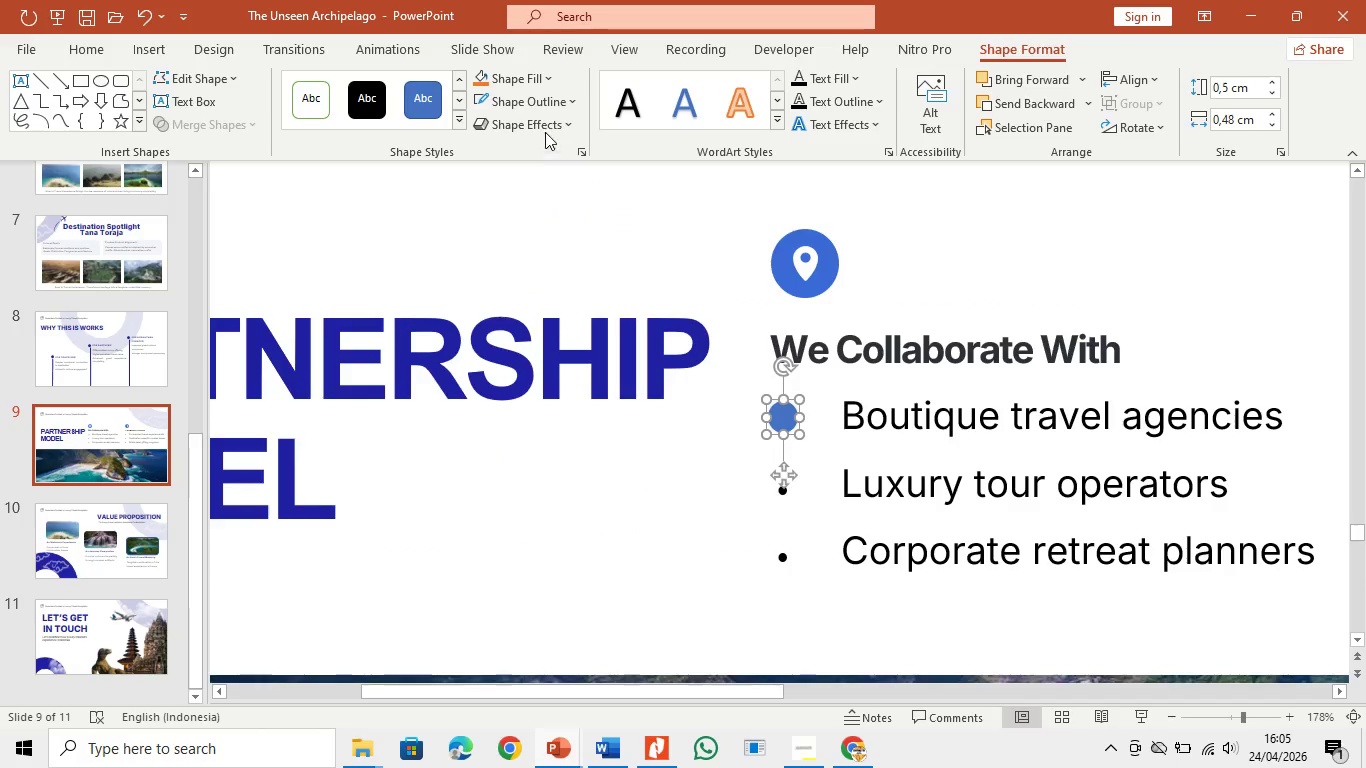 
left_click([546, 103])
 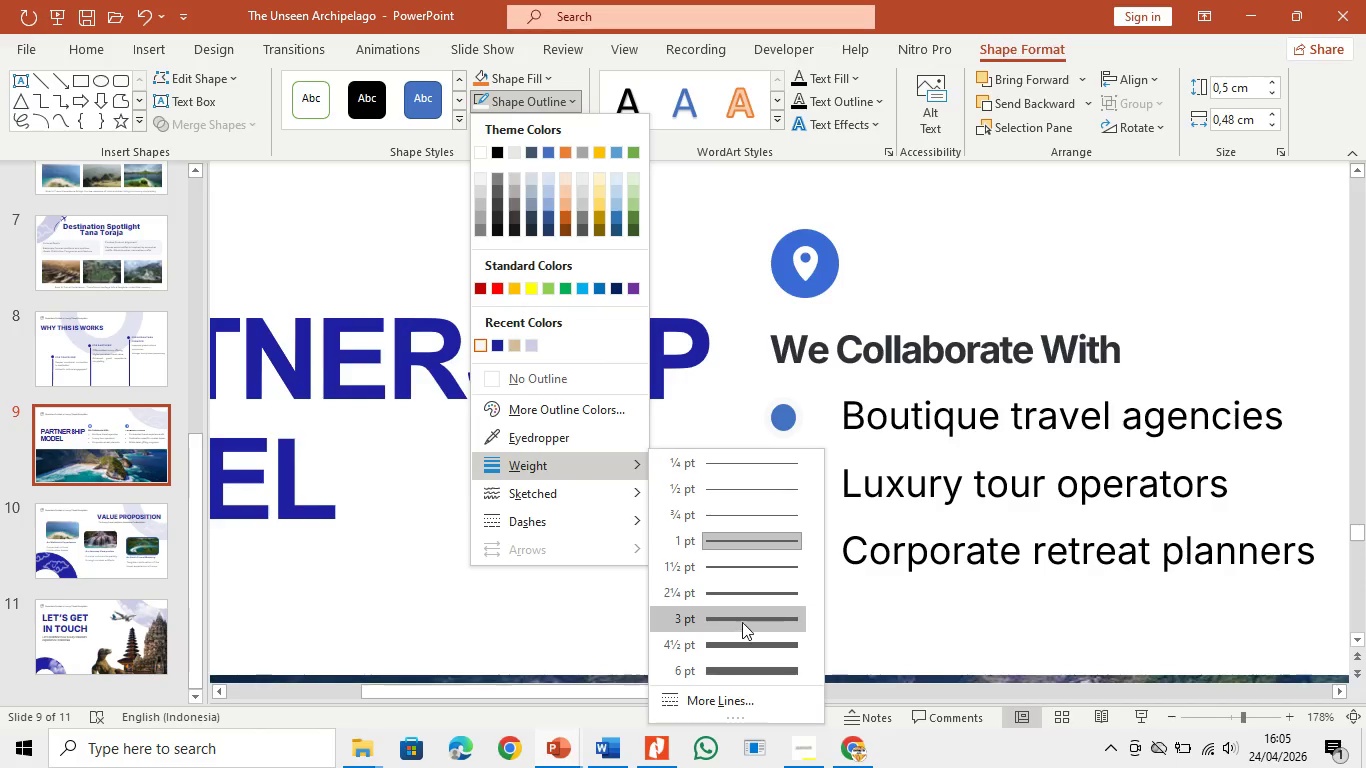 
left_click([751, 639])
 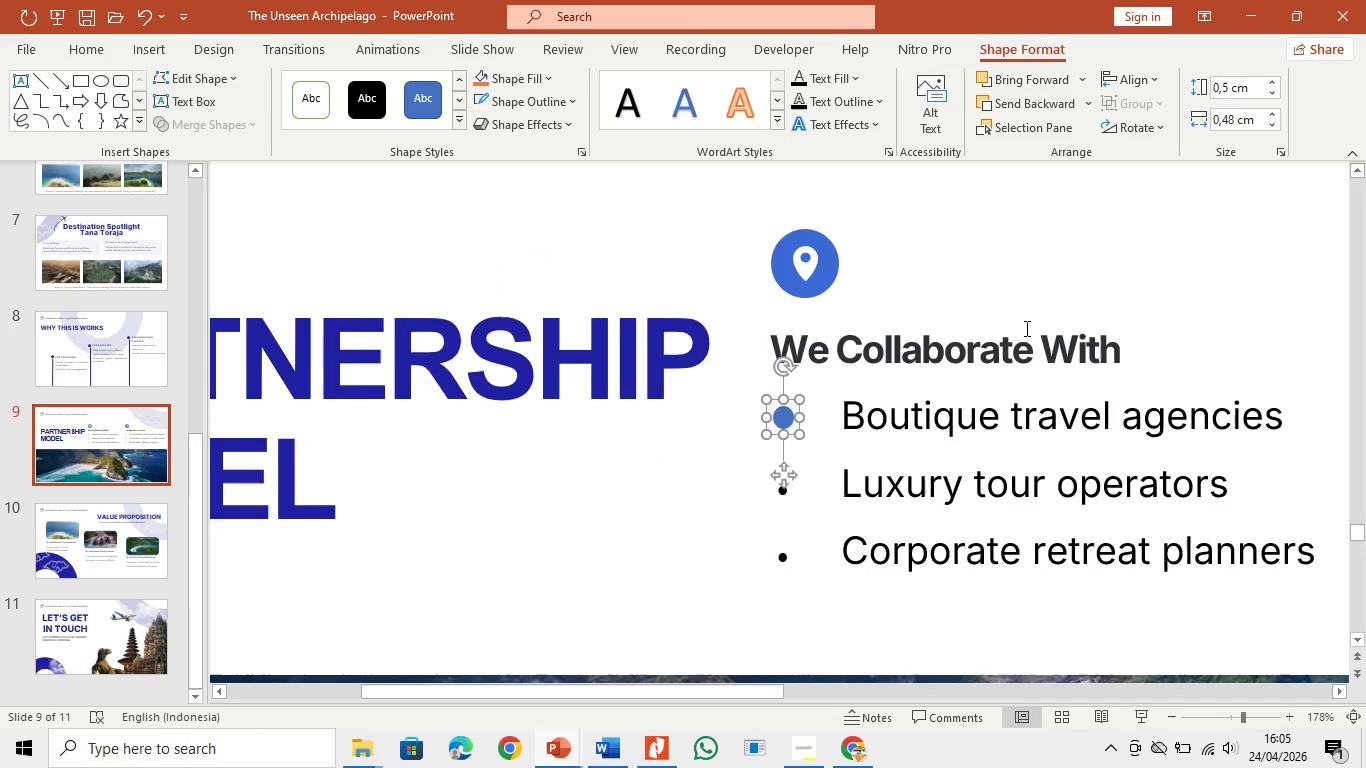 
left_click([1038, 320])
 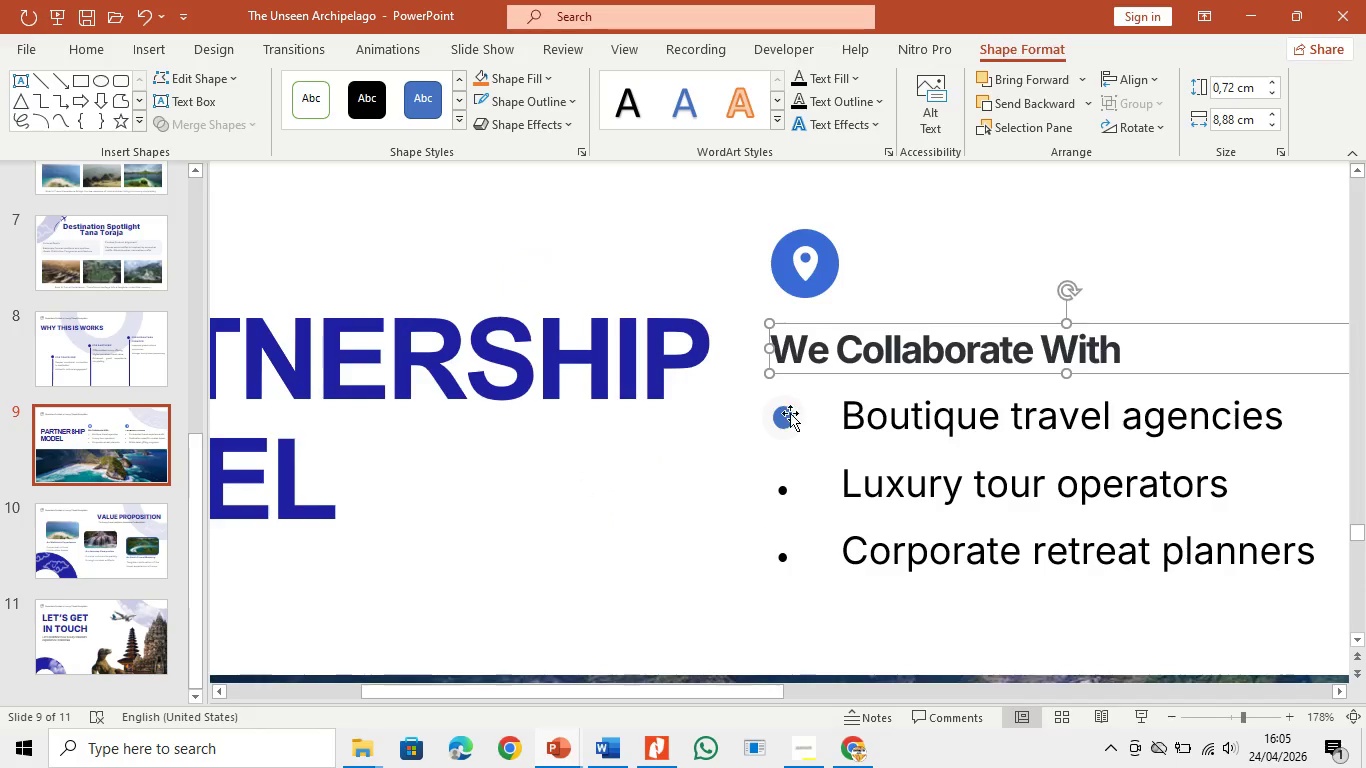 
left_click([790, 414])
 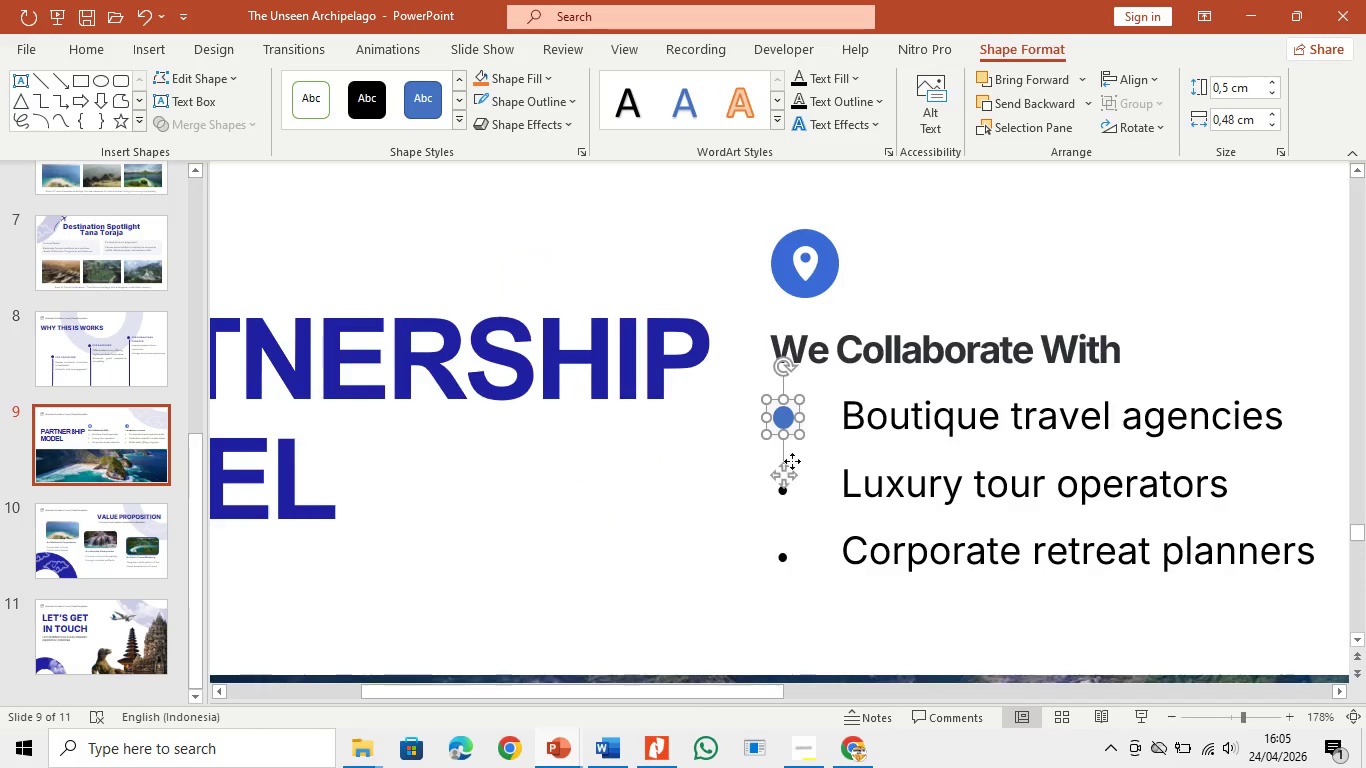 
key(Control+C)
 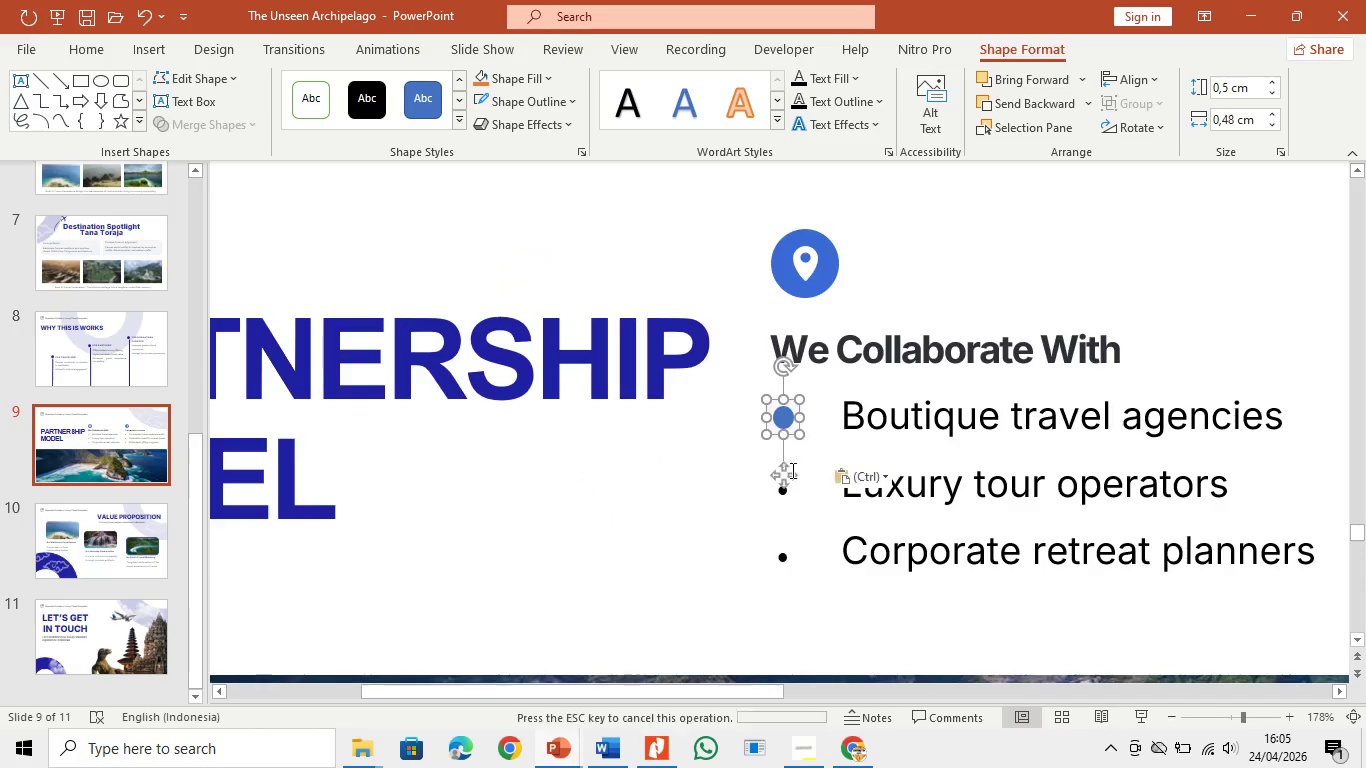 
key(Control+V)
 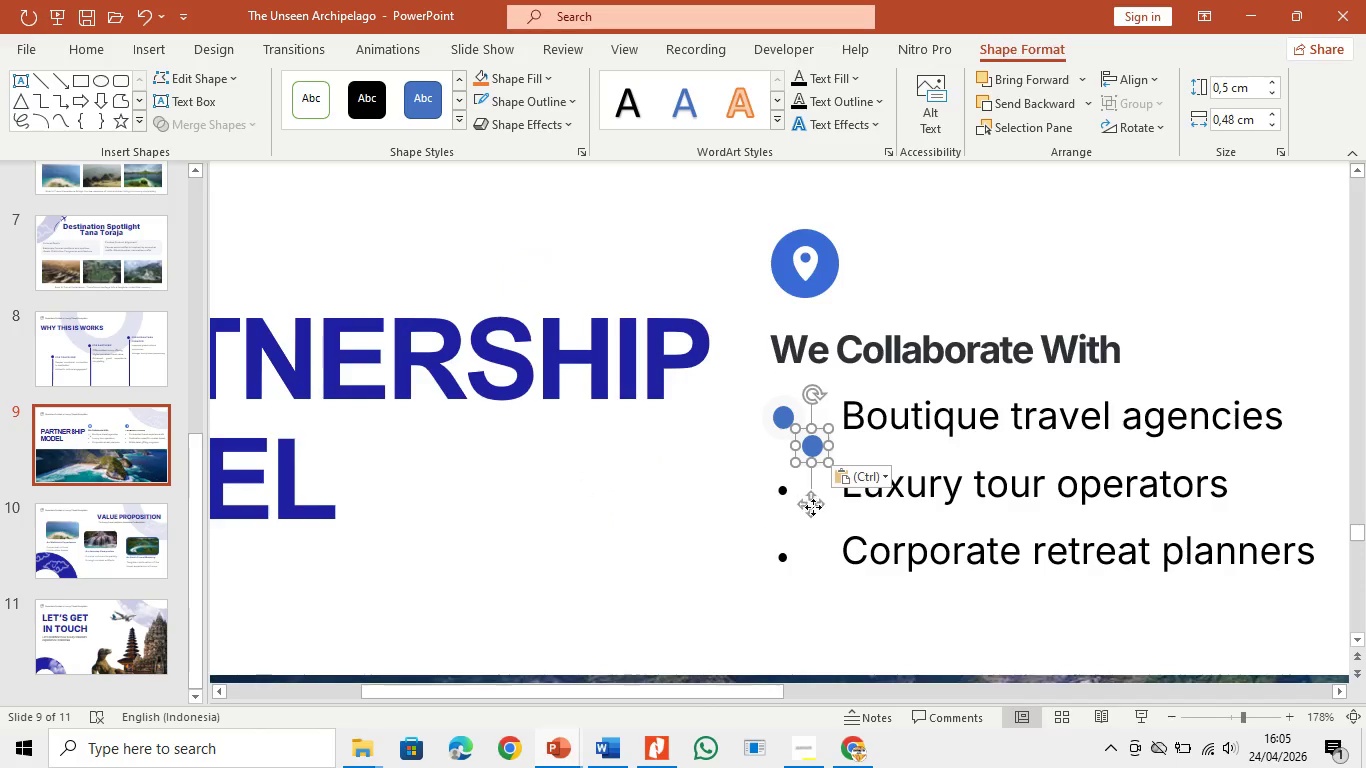 
left_click_drag(start_coordinate=[814, 508], to_coordinate=[788, 550])
 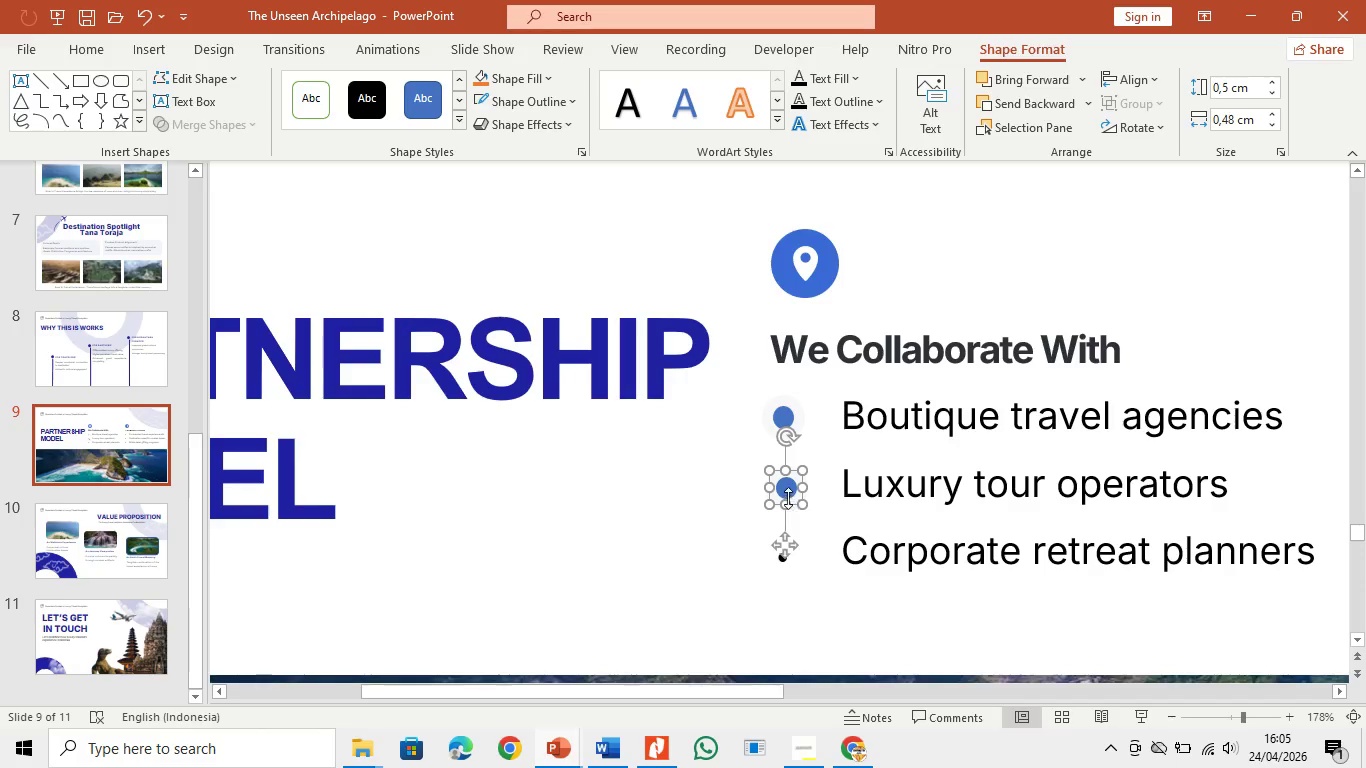 
left_click([788, 498])
 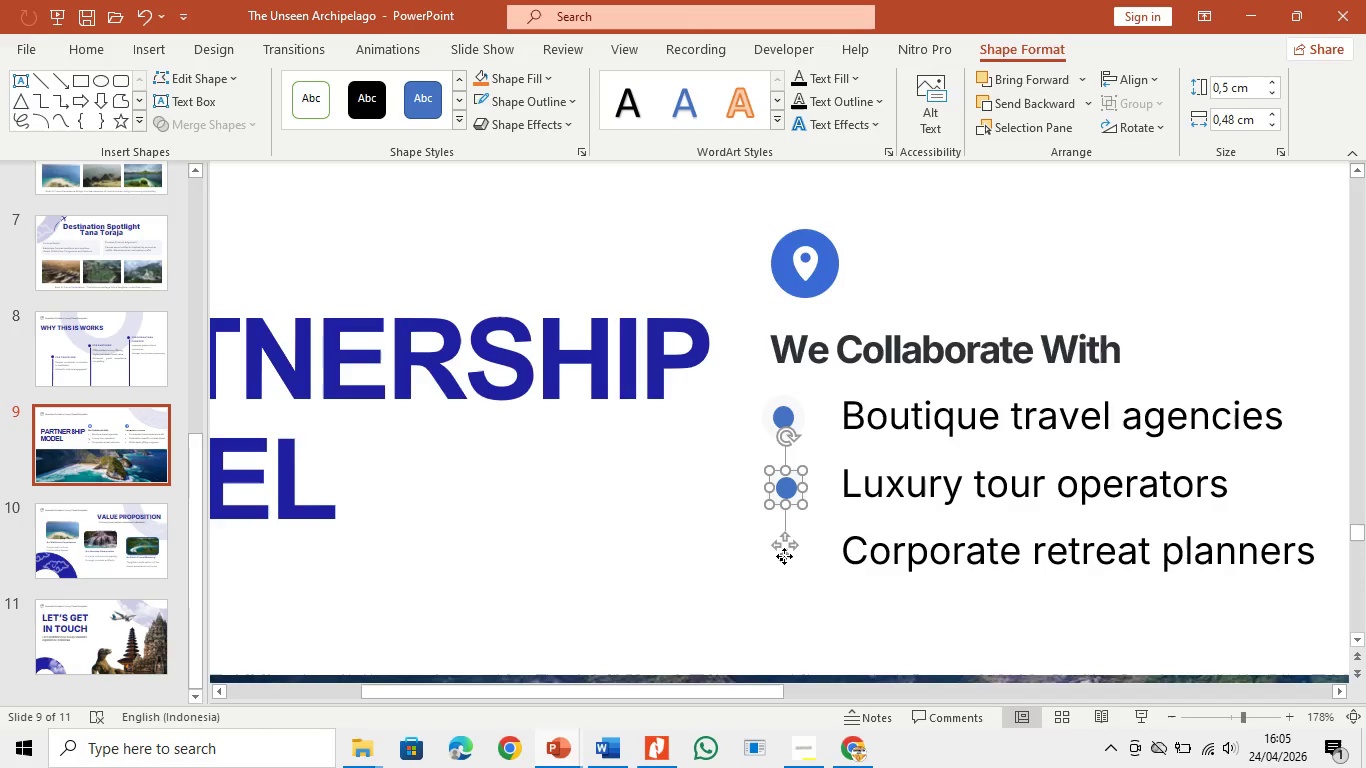 
key(Control+C)
 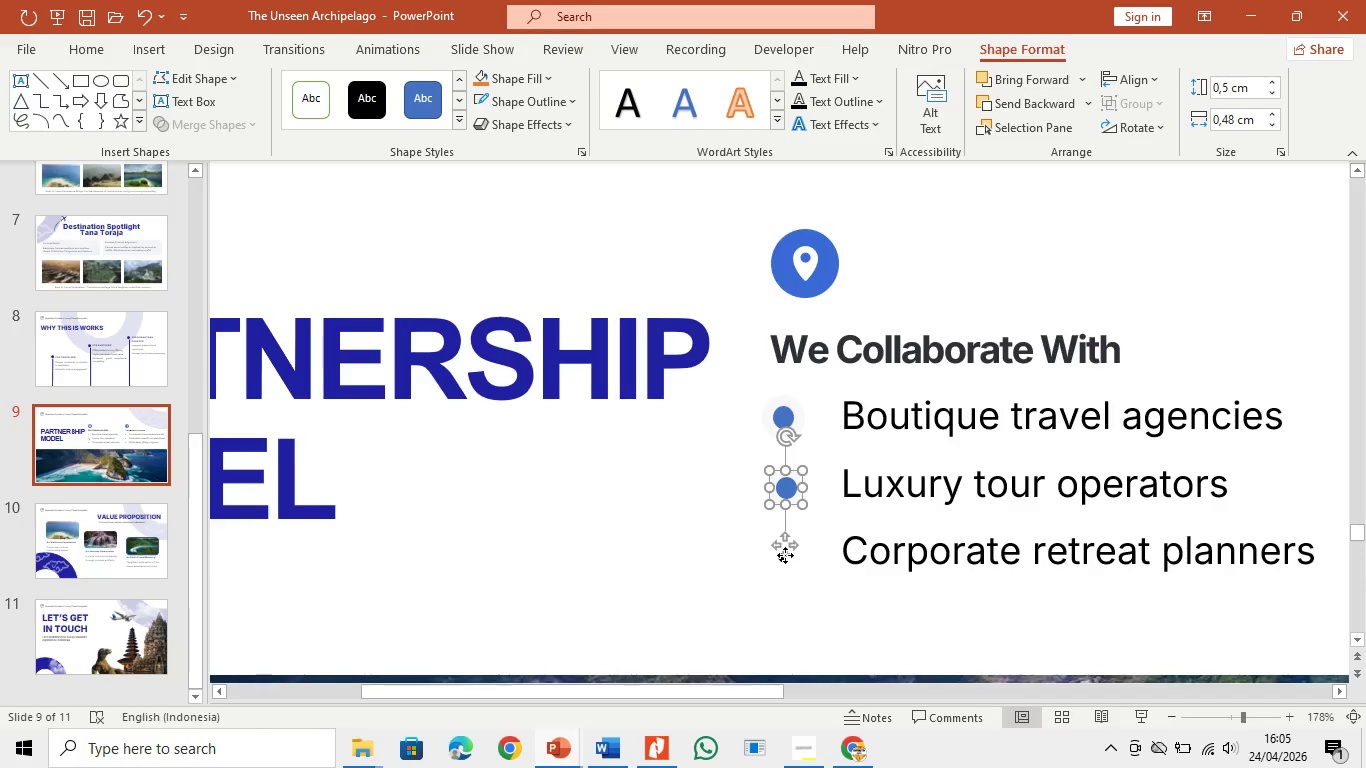 
key(Control+V)
 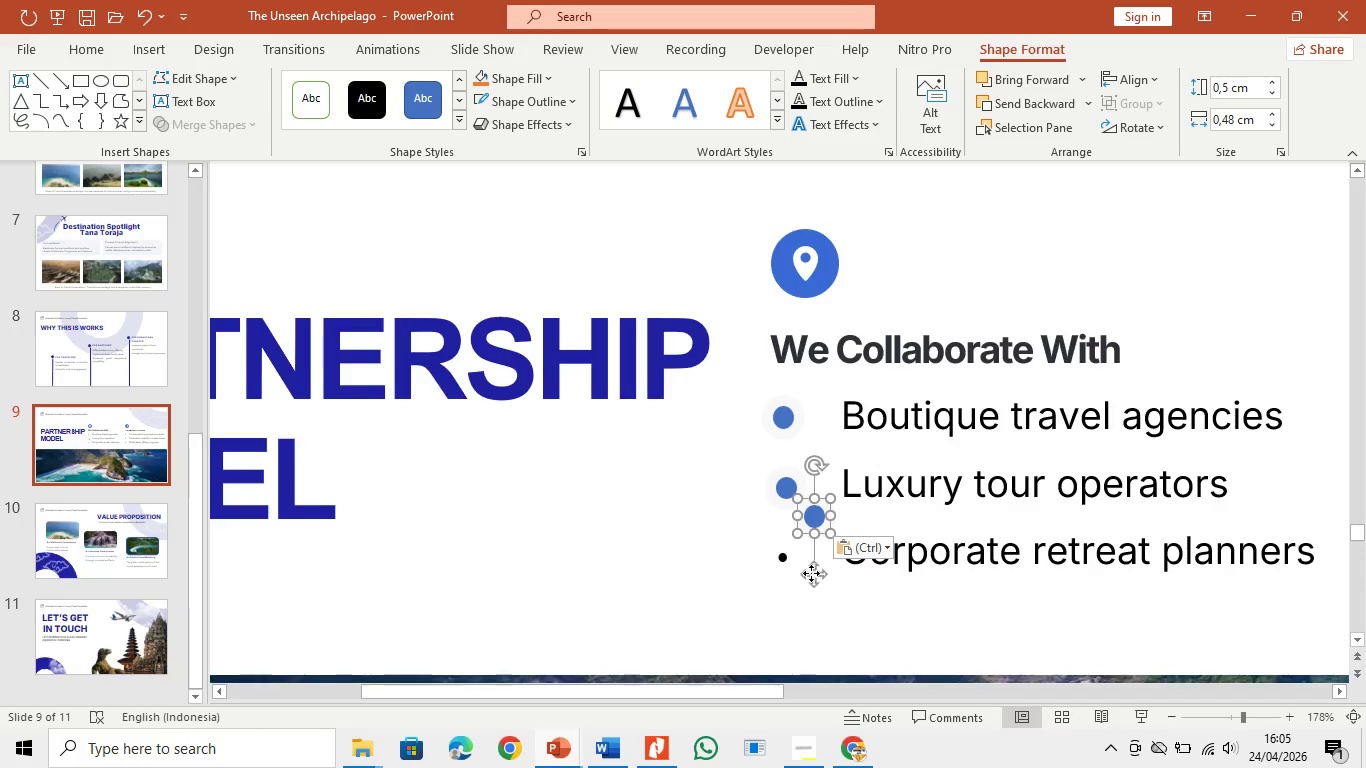 
left_click_drag(start_coordinate=[814, 578], to_coordinate=[786, 617])
 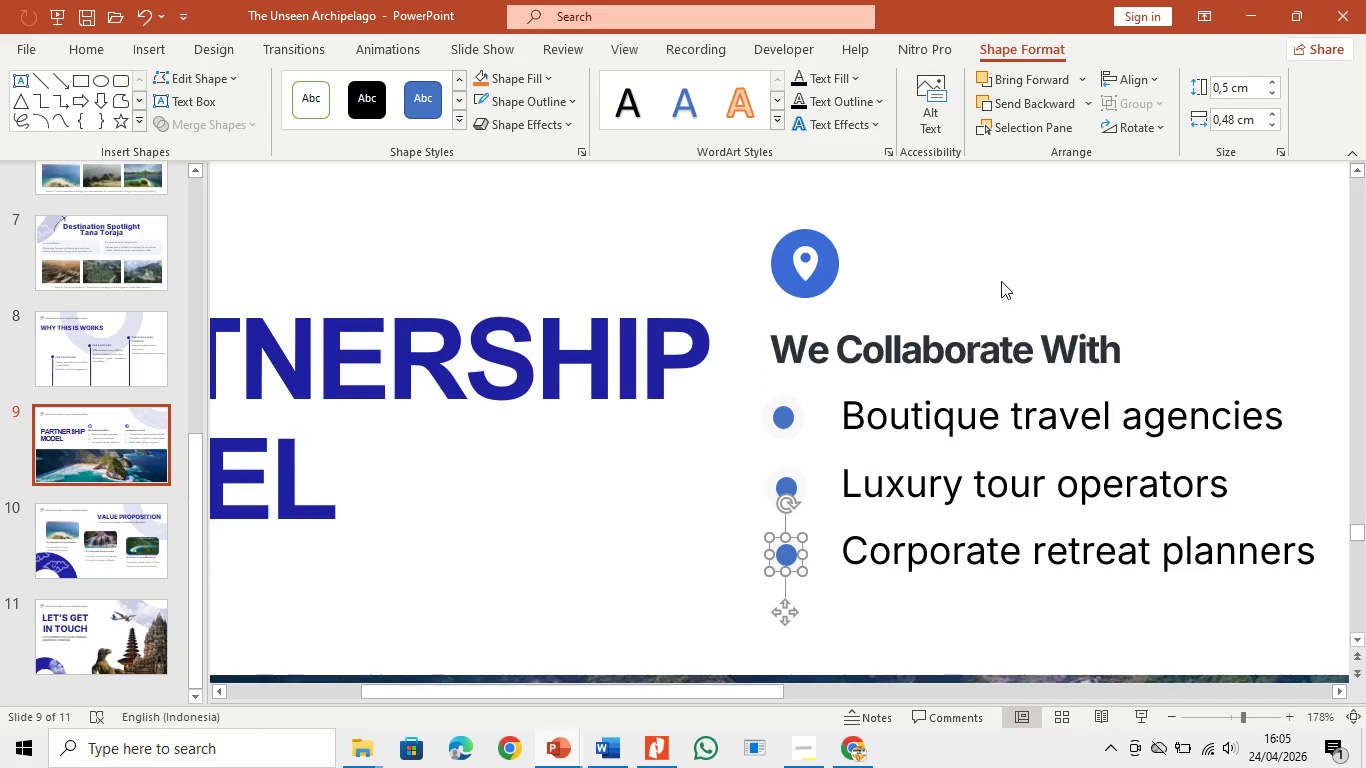 
left_click([1001, 281])
 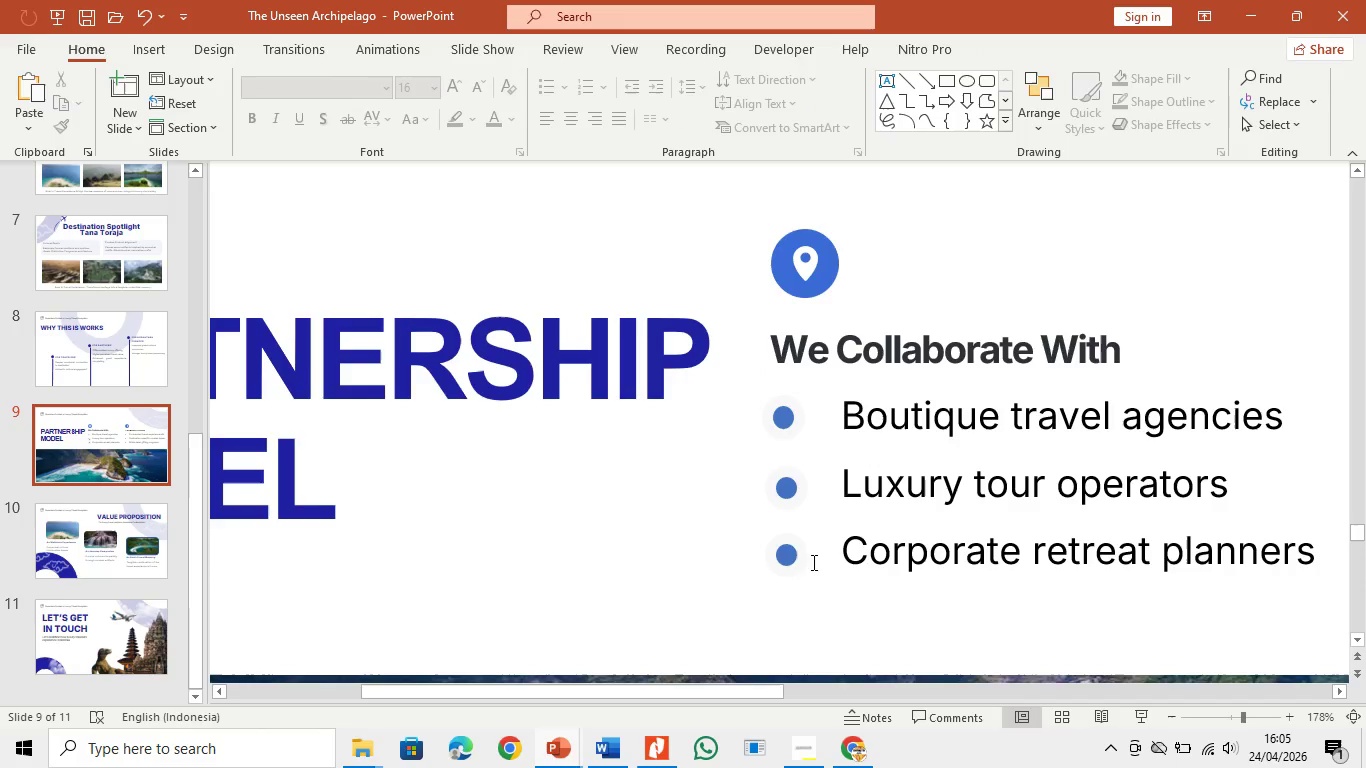 
left_click([797, 556])
 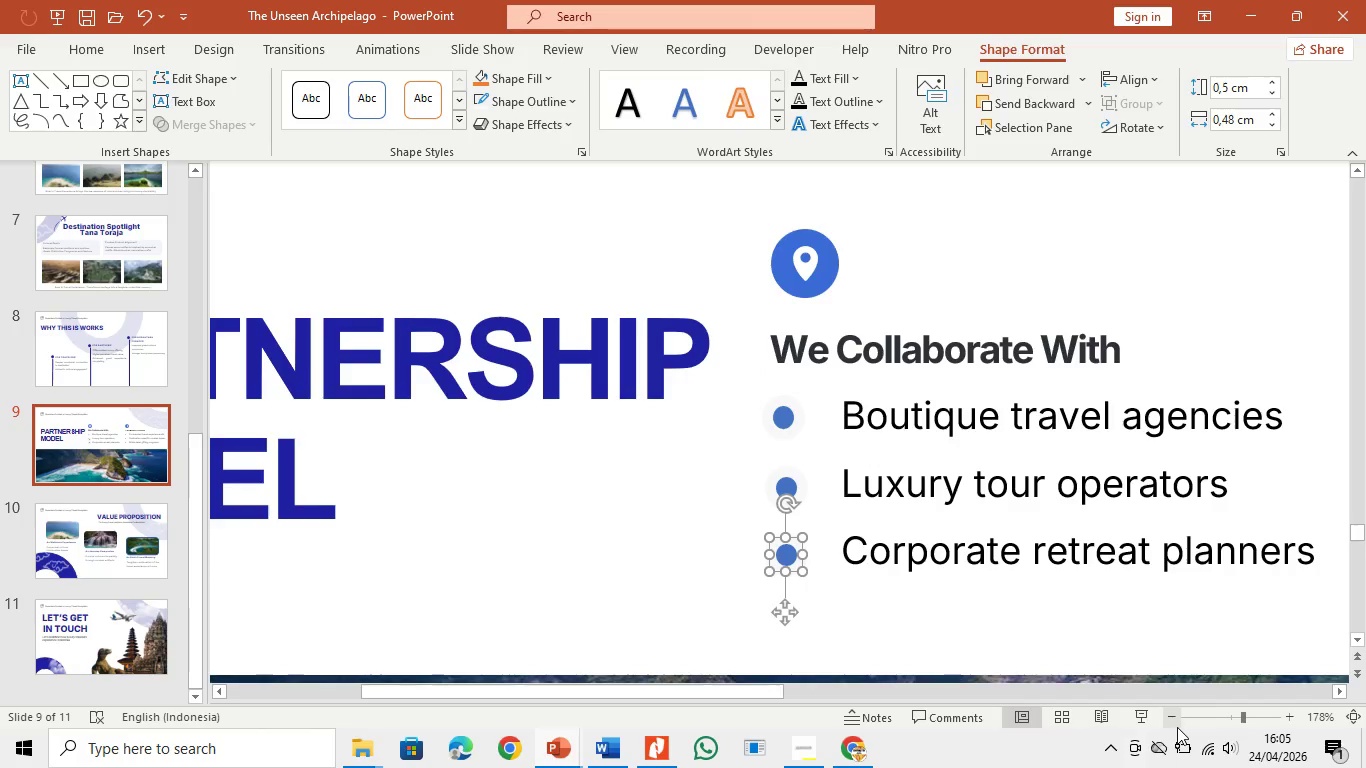 
left_click([1207, 723])
 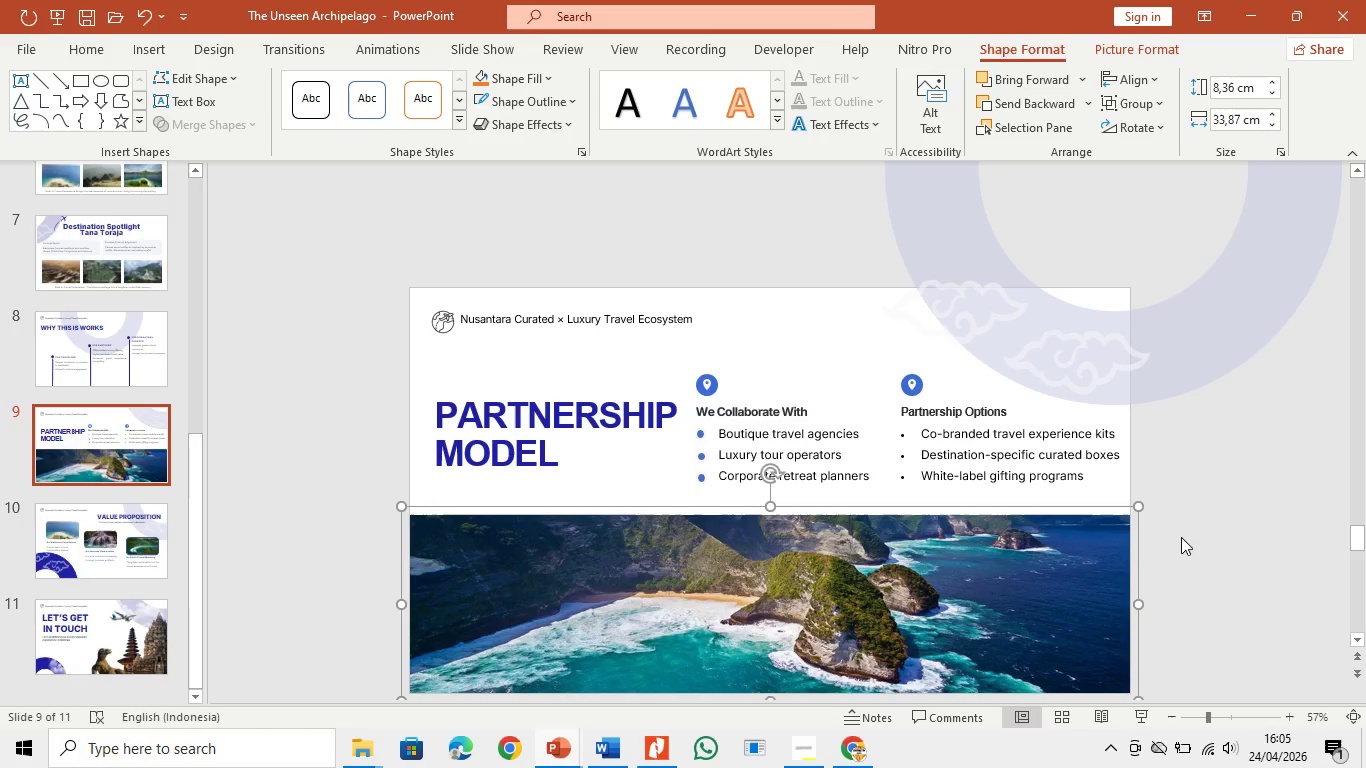 
double_click([1228, 522])
 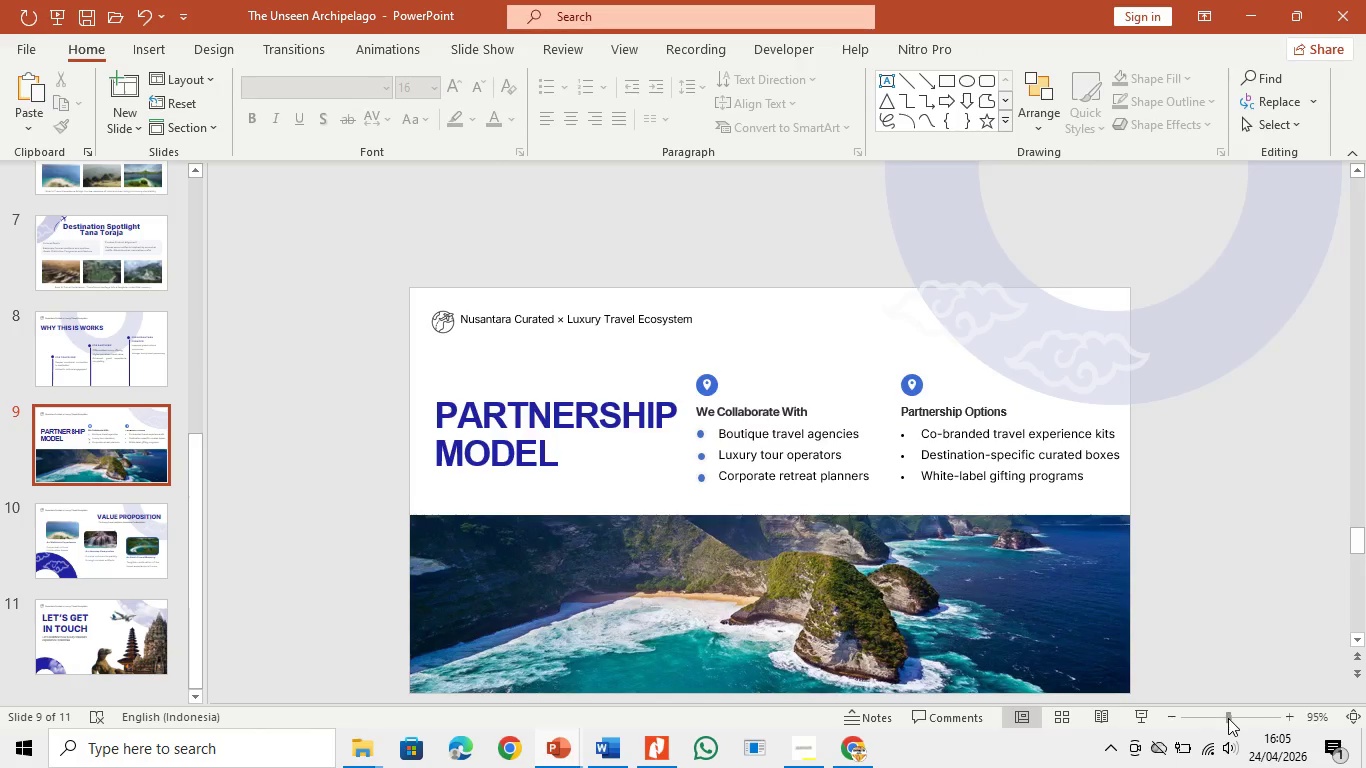 
double_click([1228, 718])
 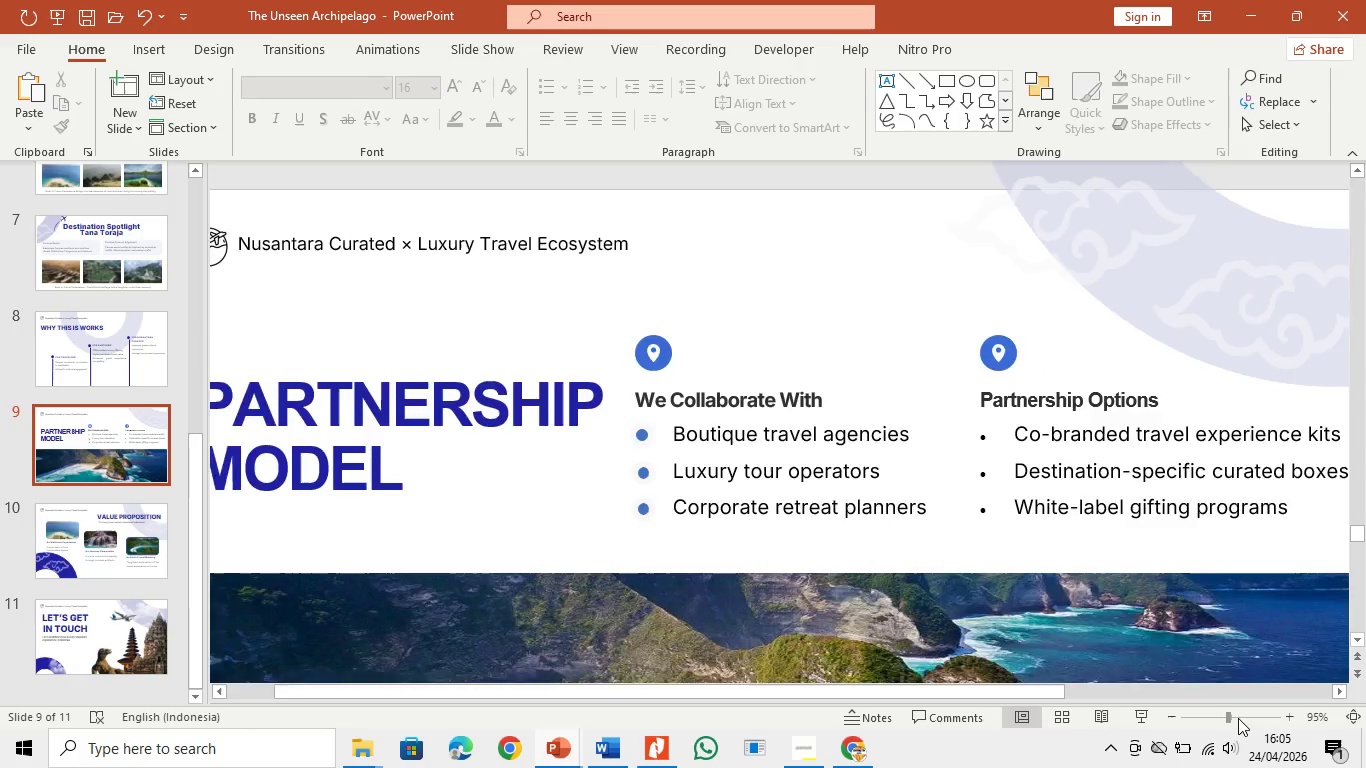 
left_click_drag(start_coordinate=[1238, 718], to_coordinate=[1245, 721])
 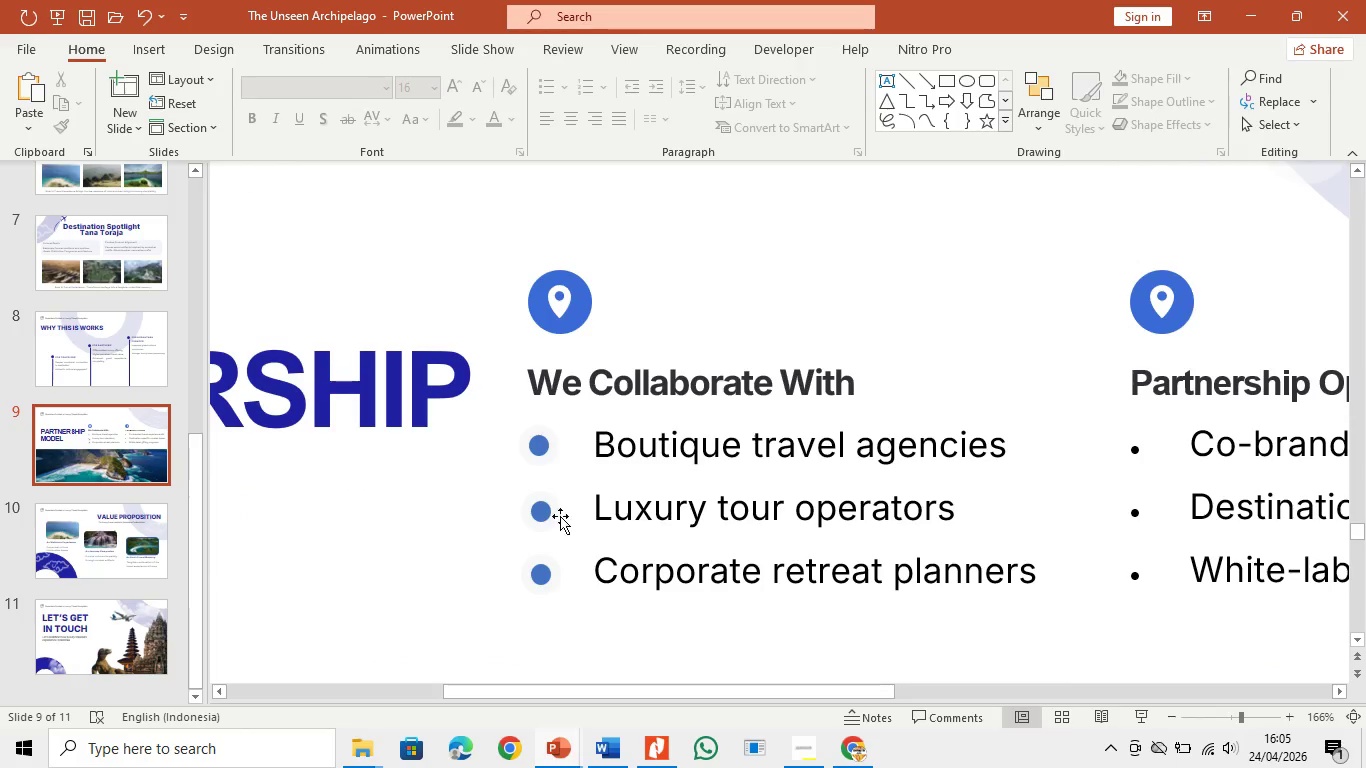 
left_click([547, 513])
 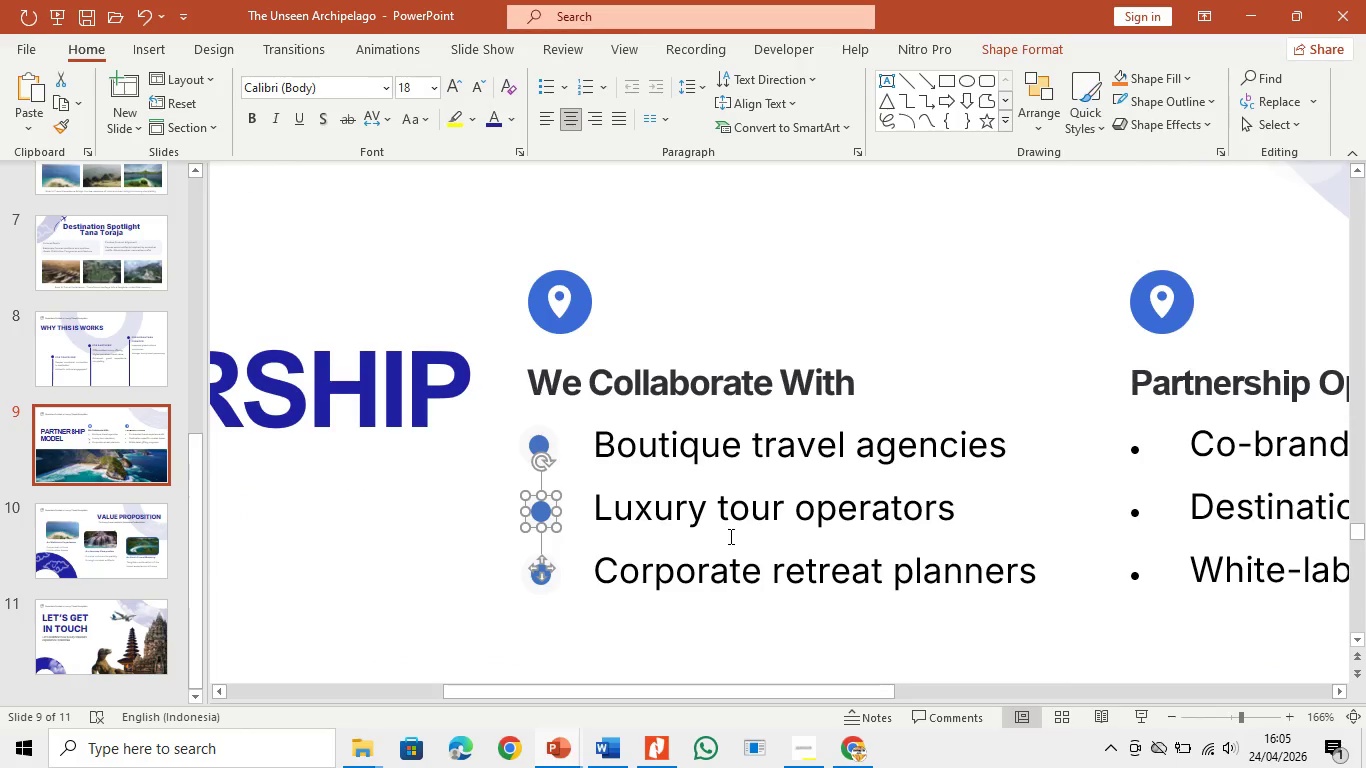 
key(Control+ArrowLeft)
 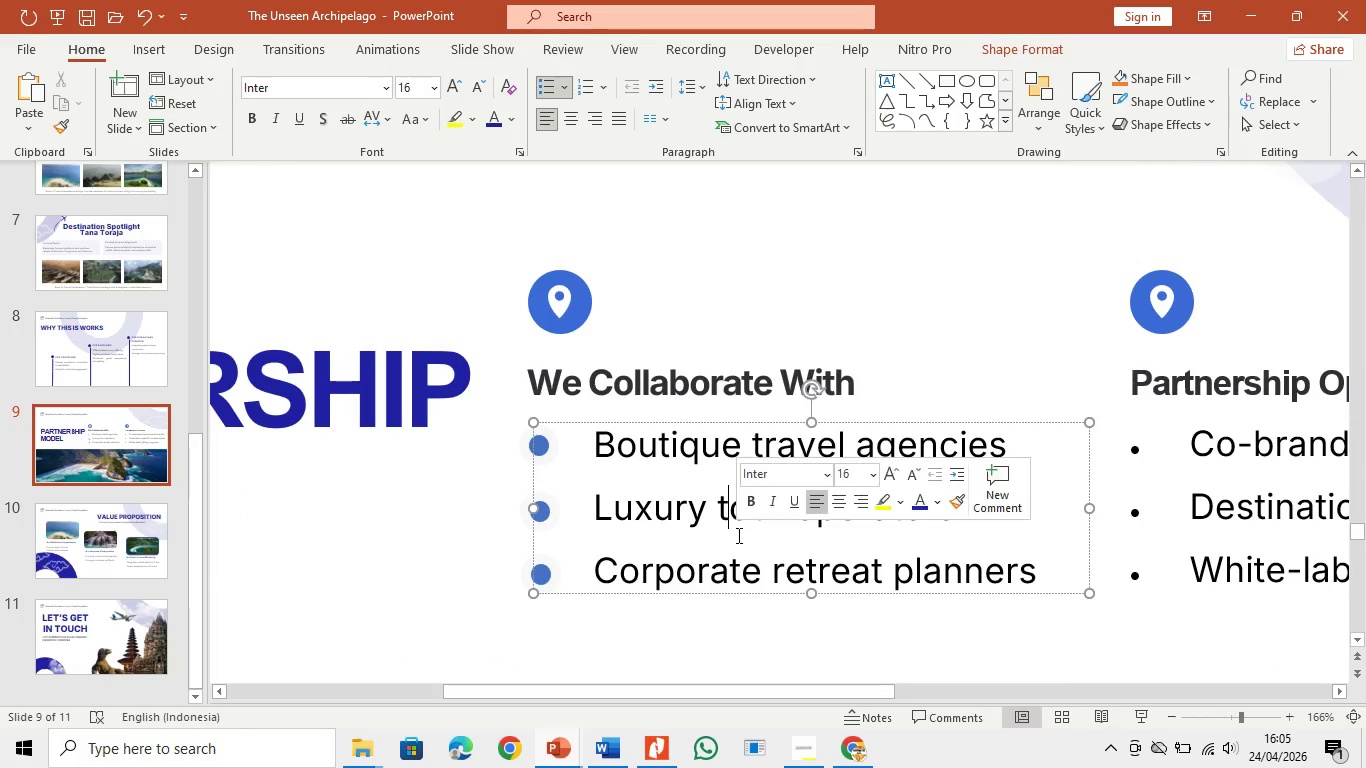 
left_click([727, 639])
 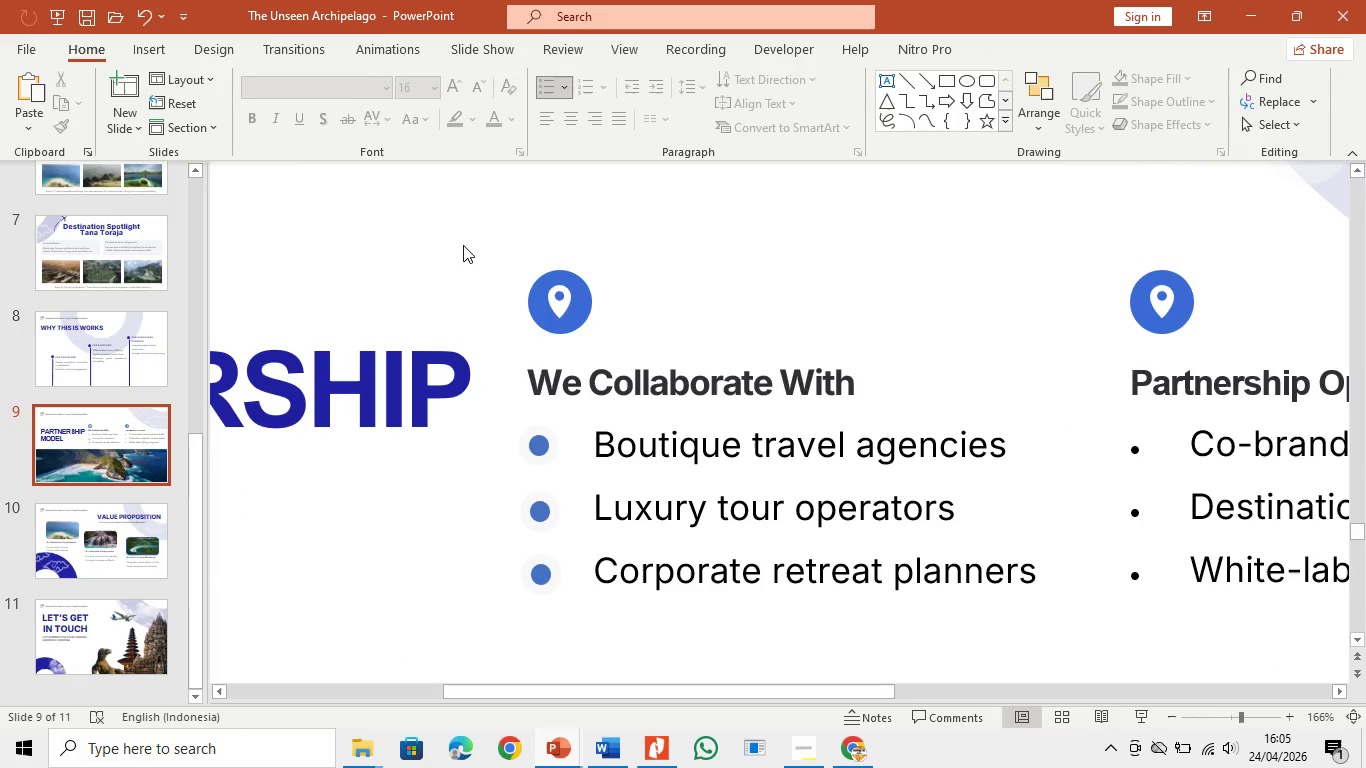 
left_click([376, 405])
 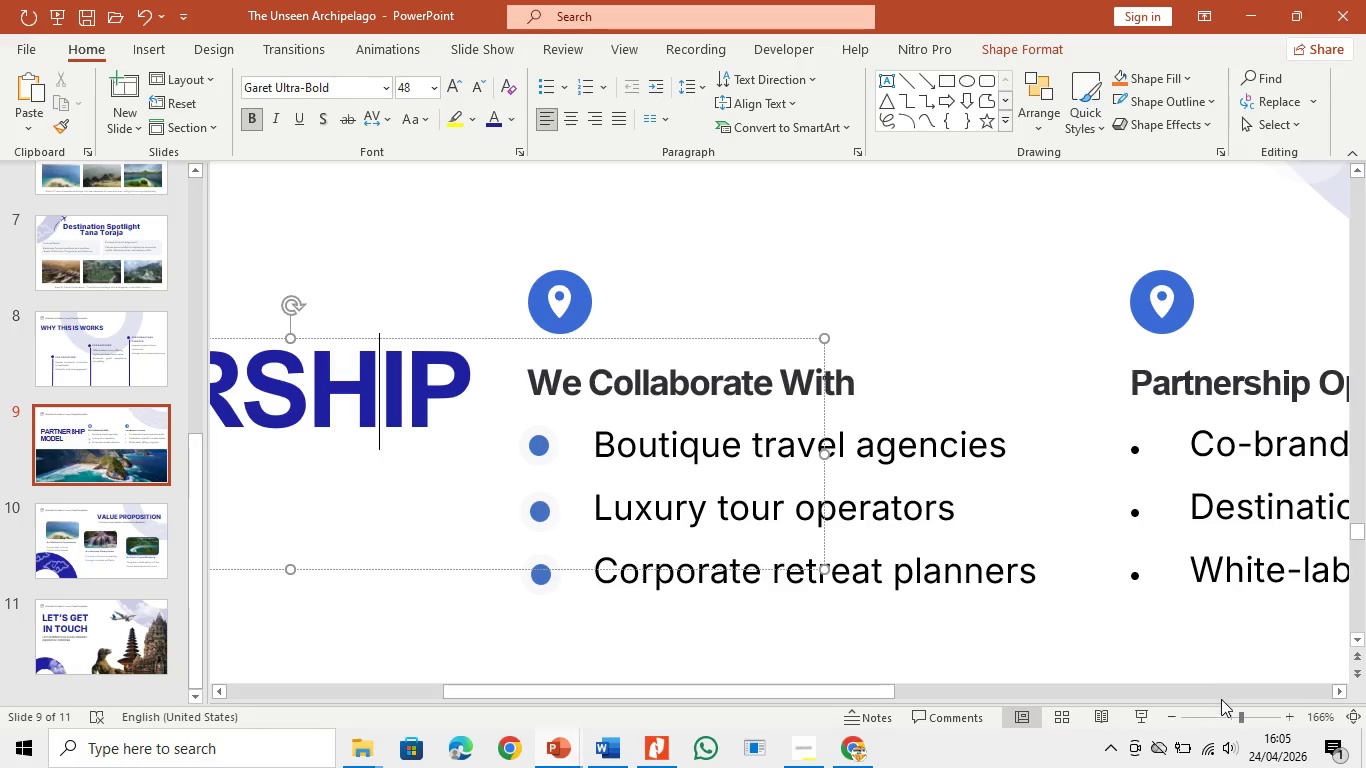 
left_click([1225, 713])
 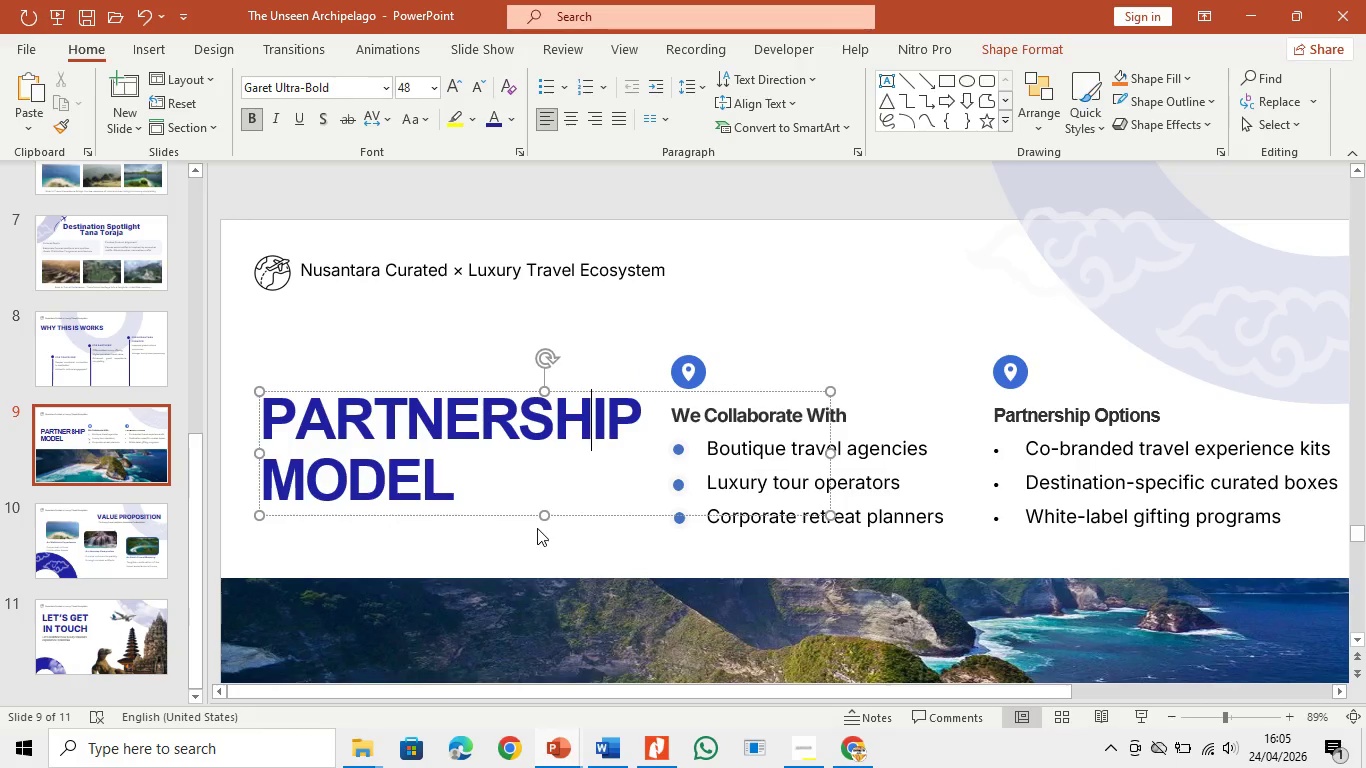 
left_click_drag(start_coordinate=[514, 481], to_coordinate=[292, 407])
 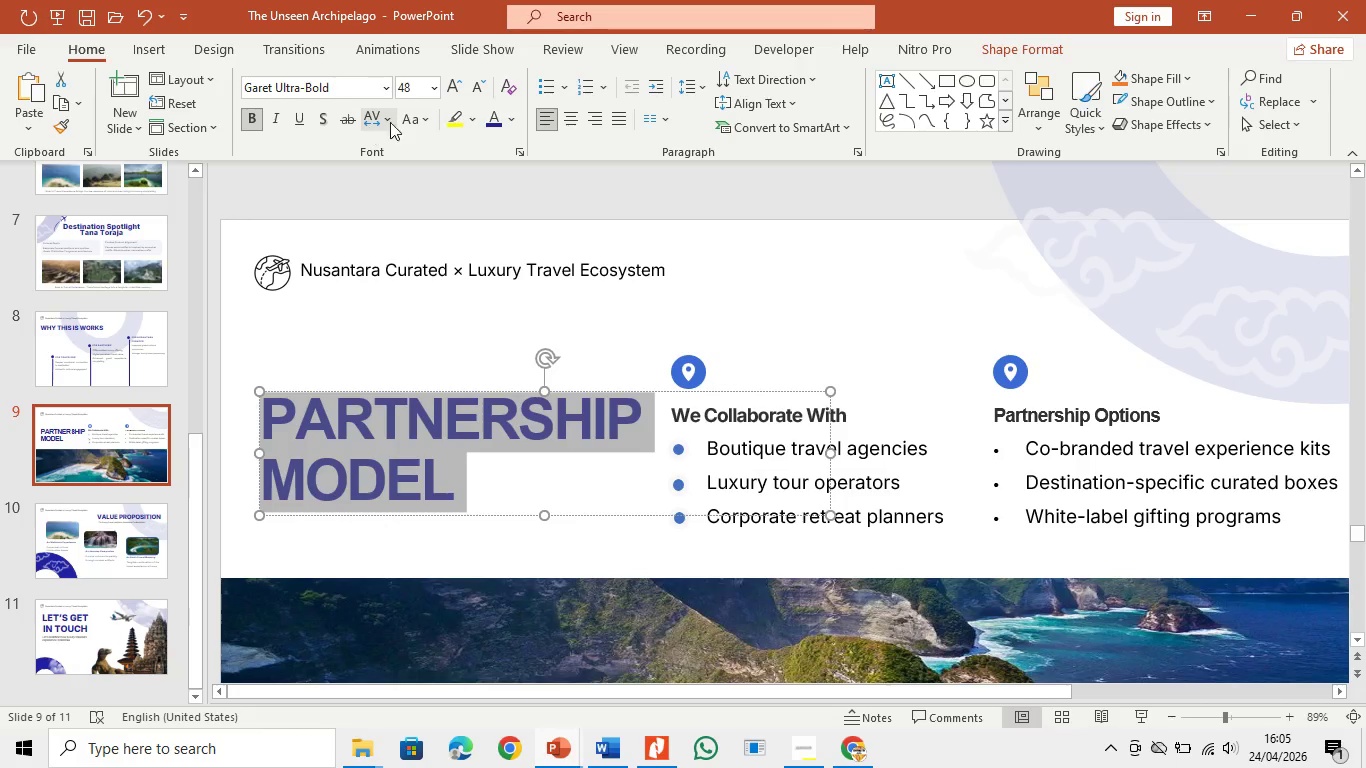 
left_click([417, 115])
 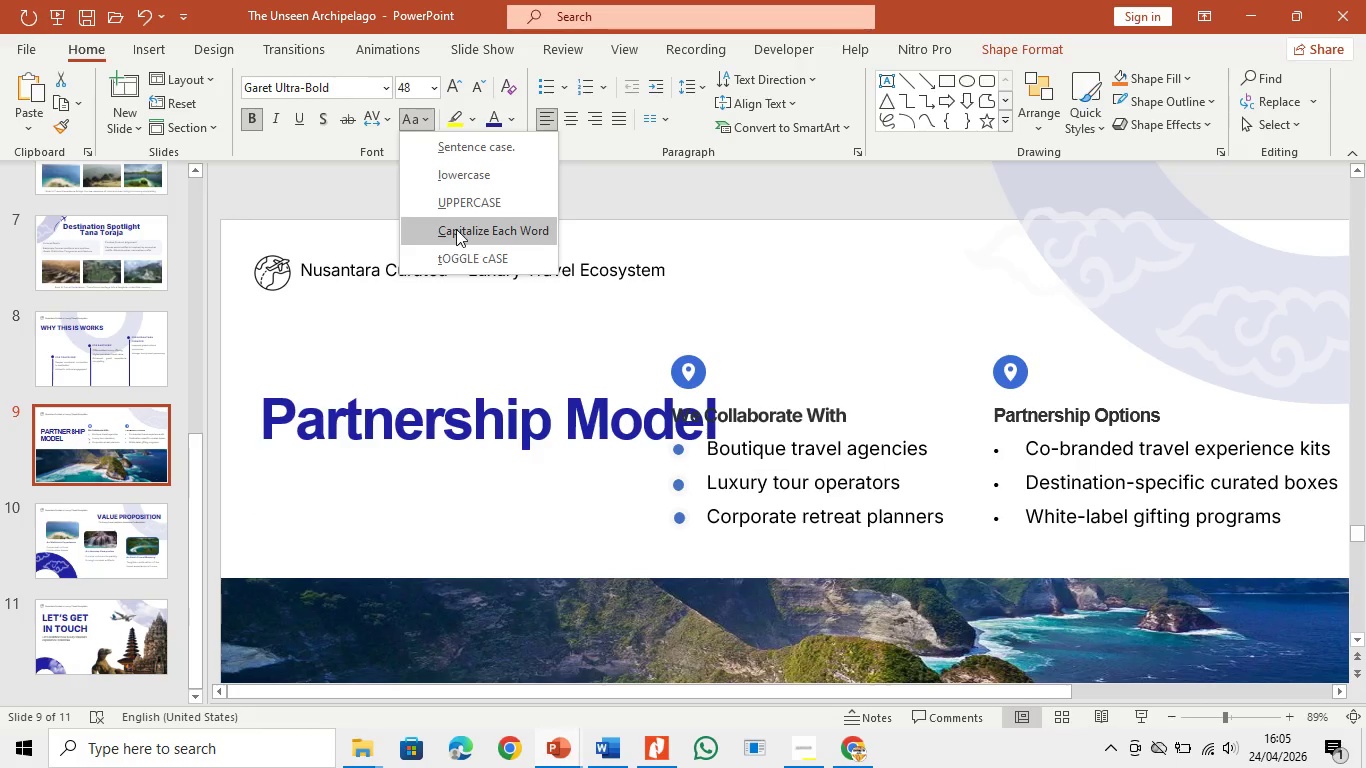 
left_click([456, 229])
 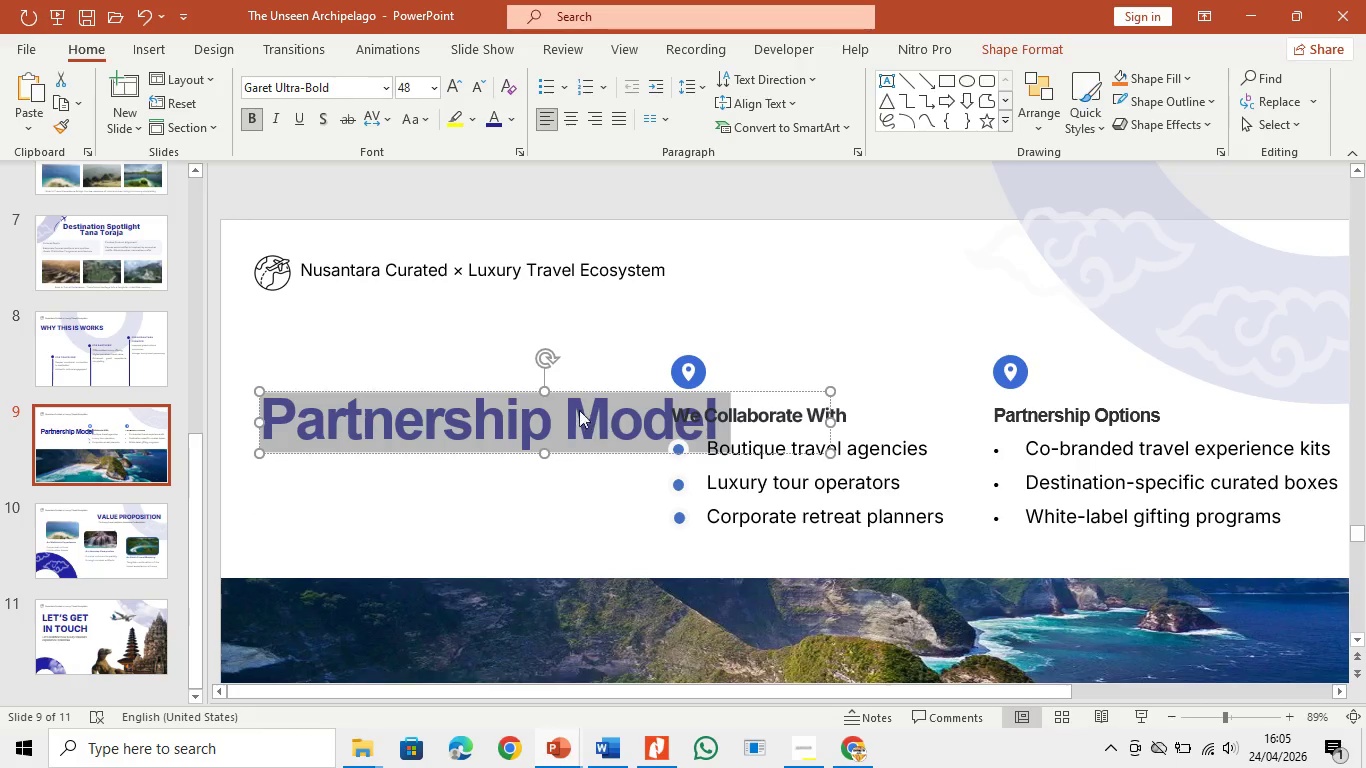 
left_click([560, 403])
 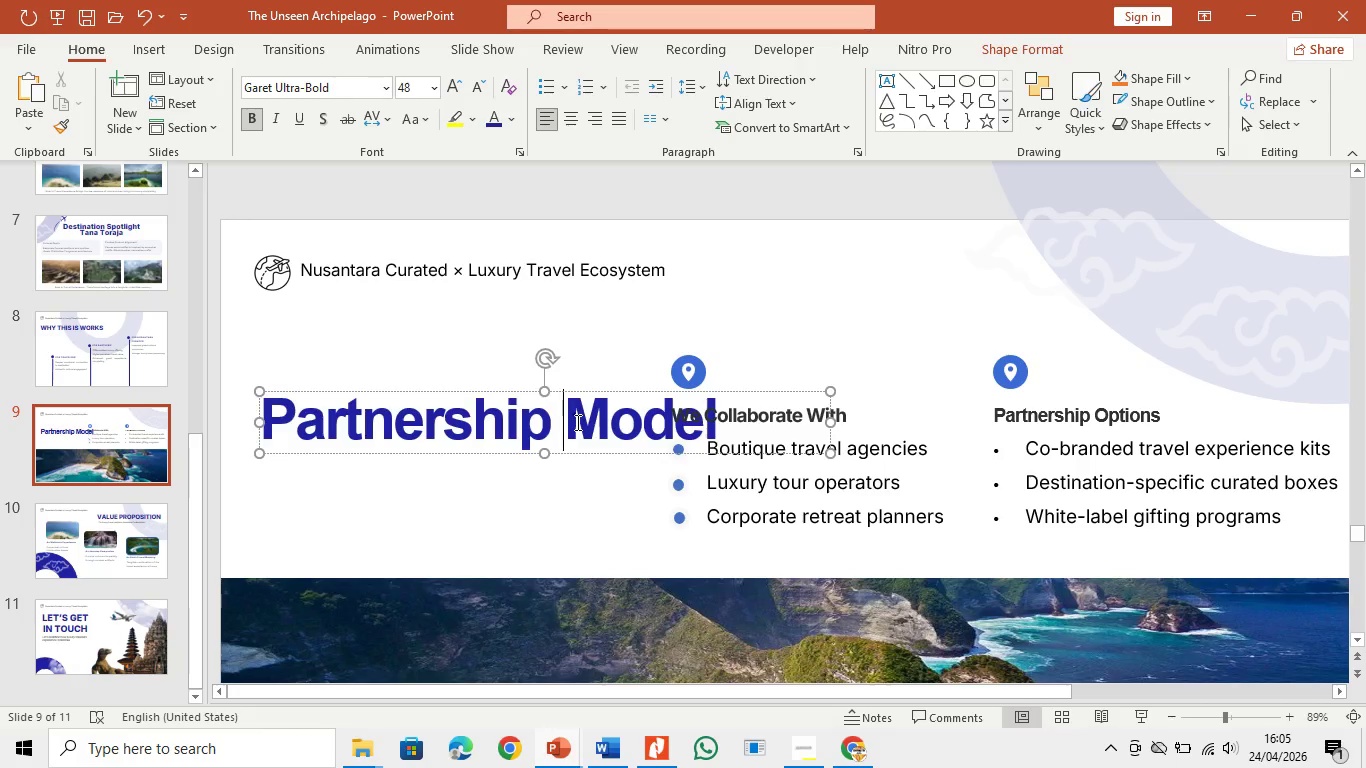 
key(Enter)
 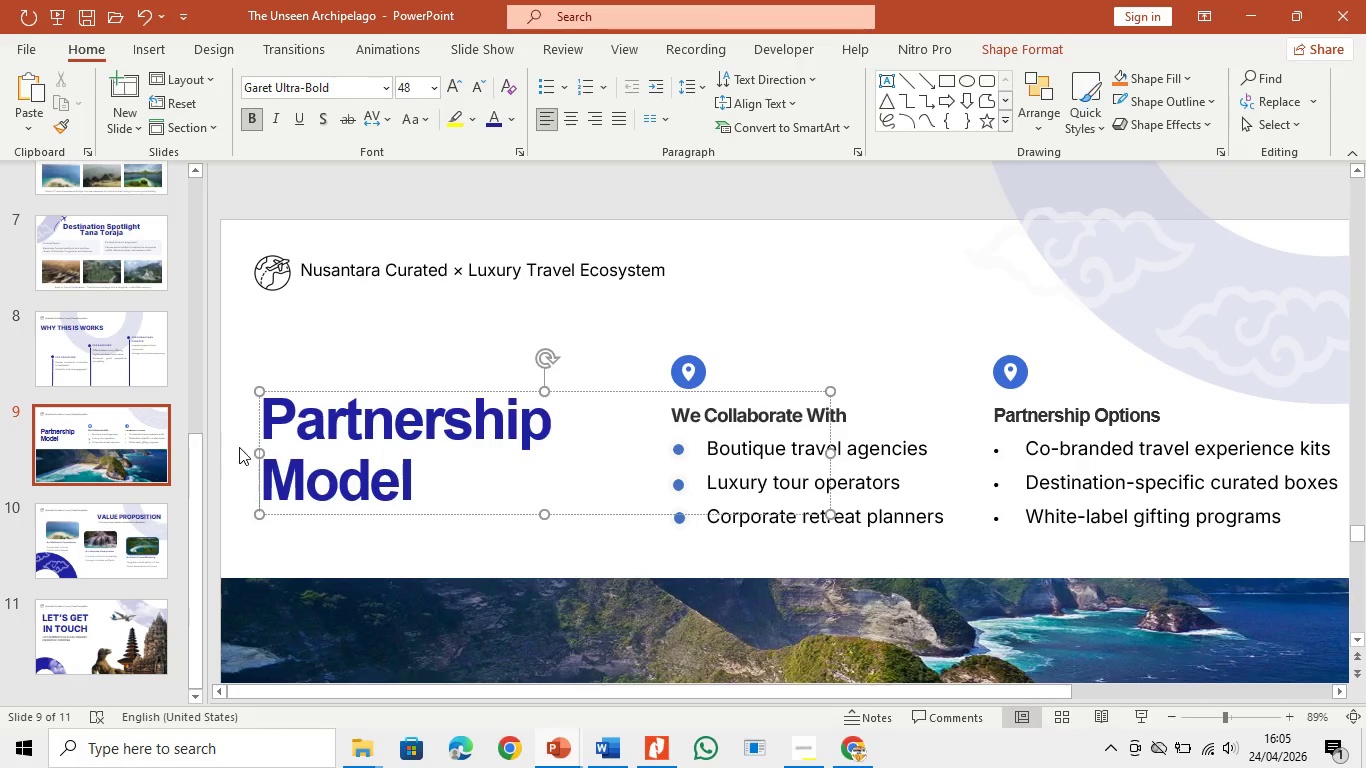 
left_click([272, 415])
 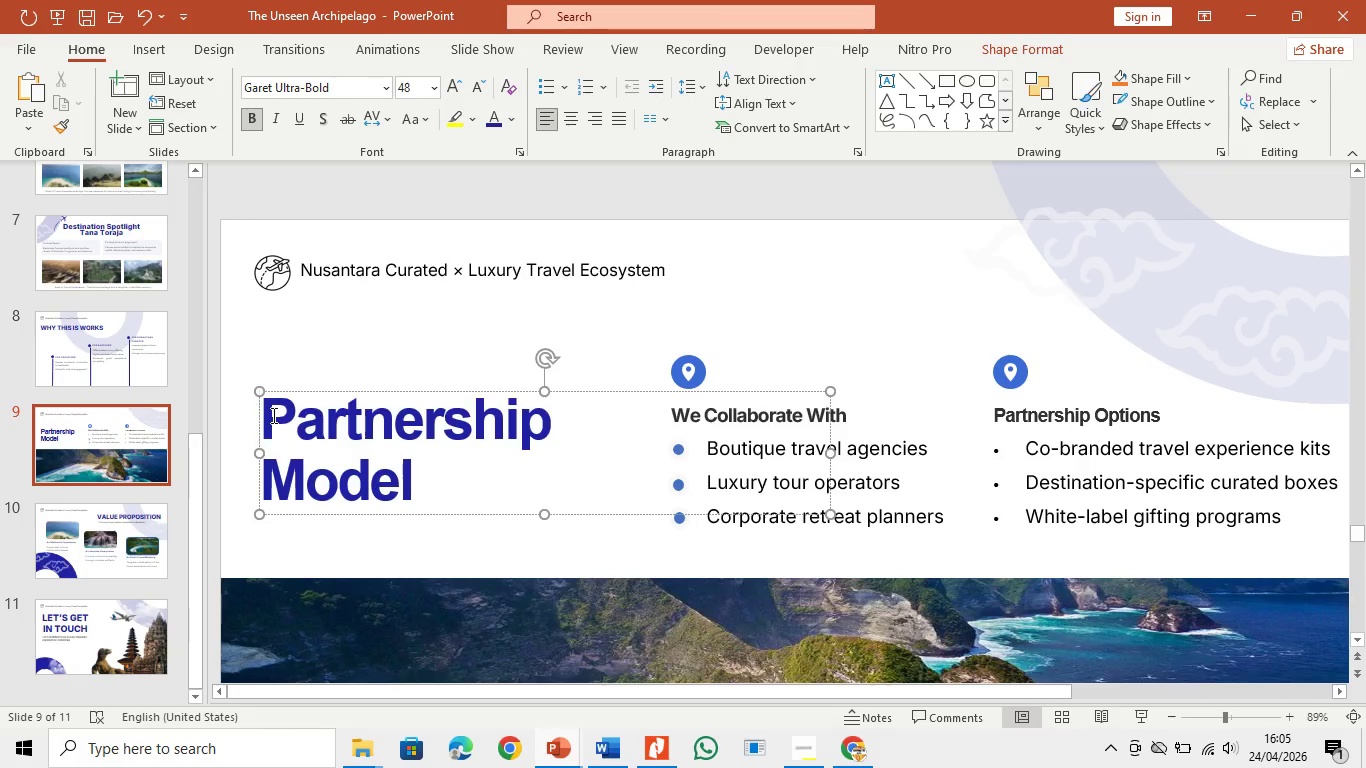 
type(Our )
 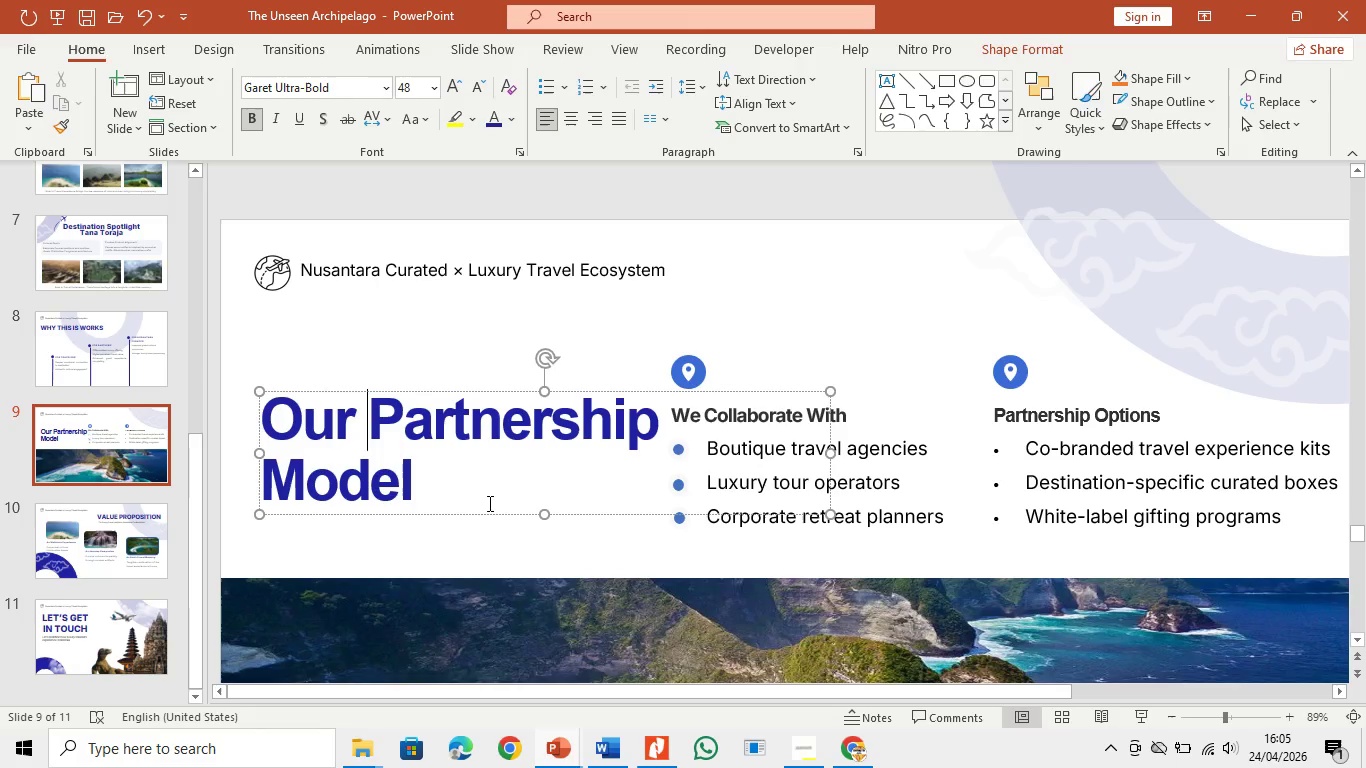 
left_click_drag(start_coordinate=[490, 517], to_coordinate=[479, 511])
 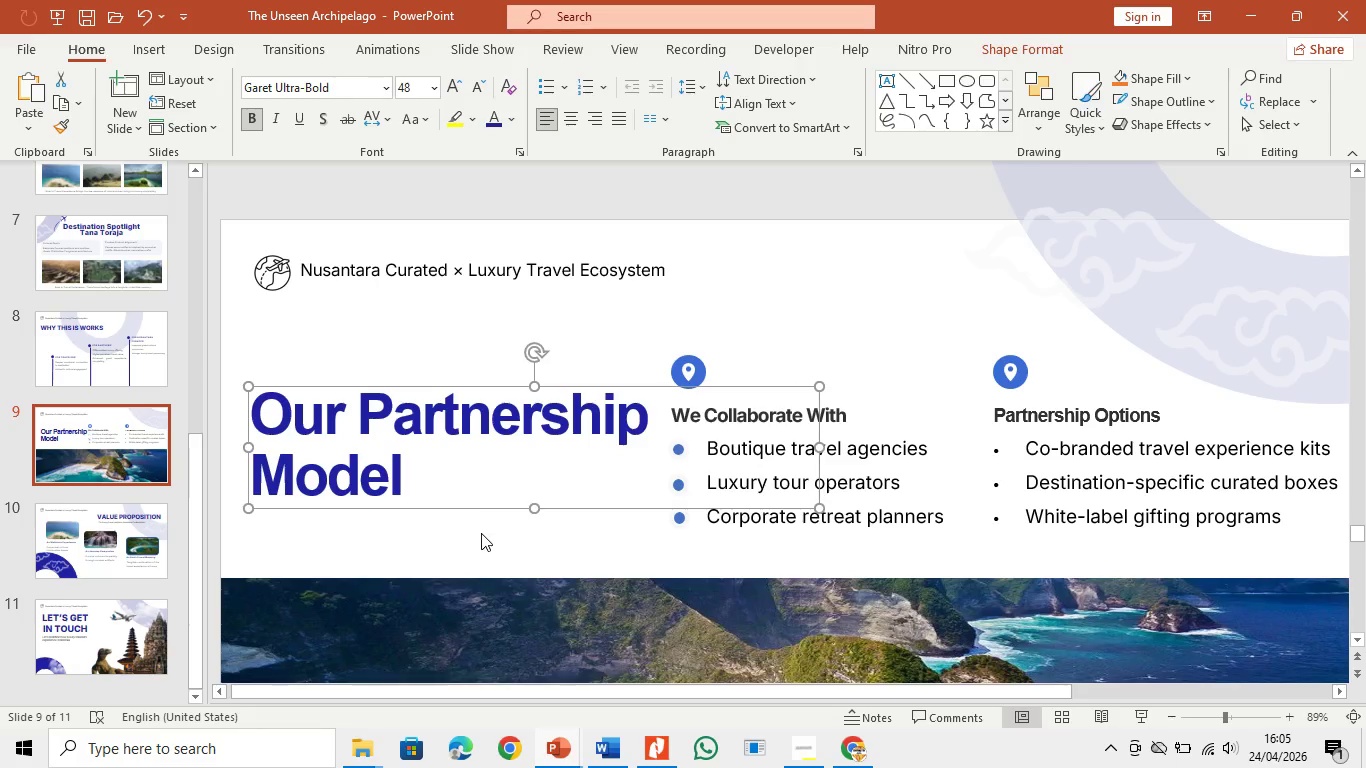 
left_click([481, 533])
 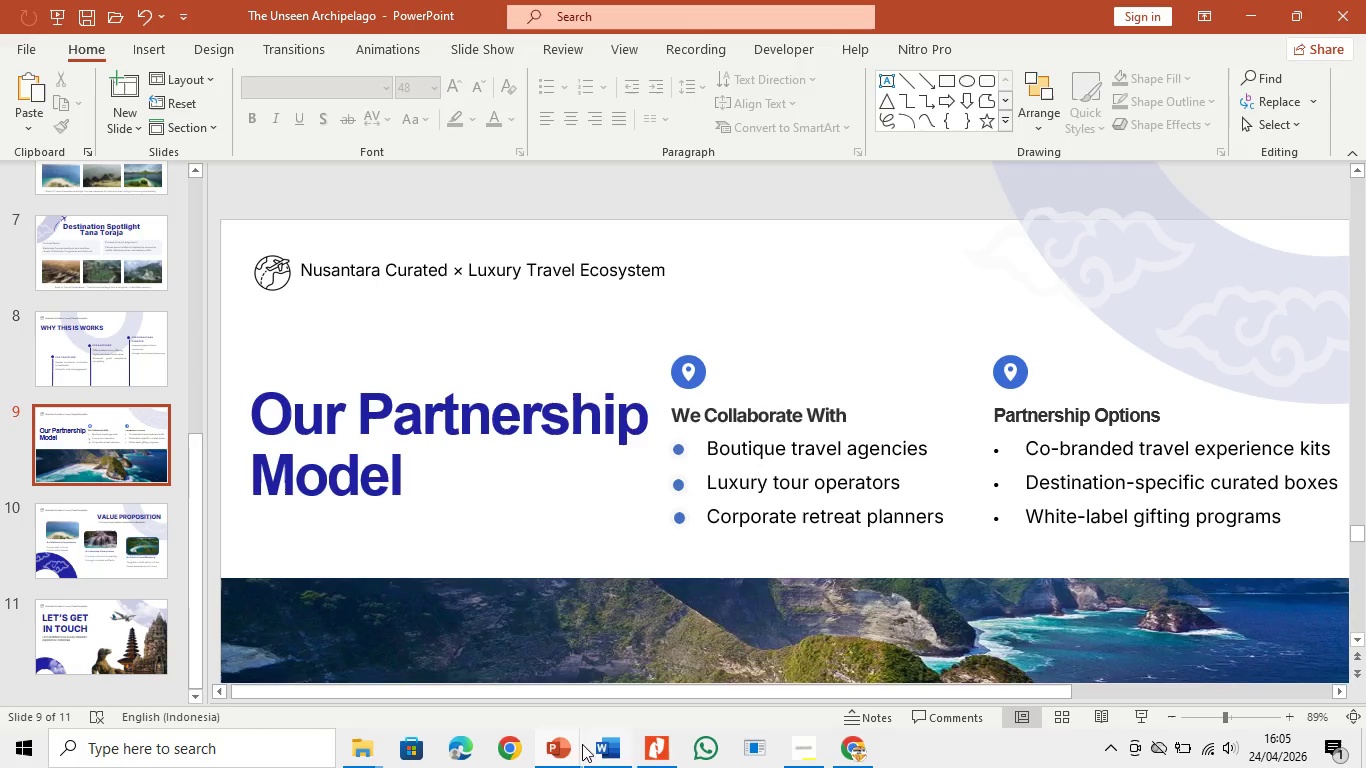 
left_click([571, 745])
 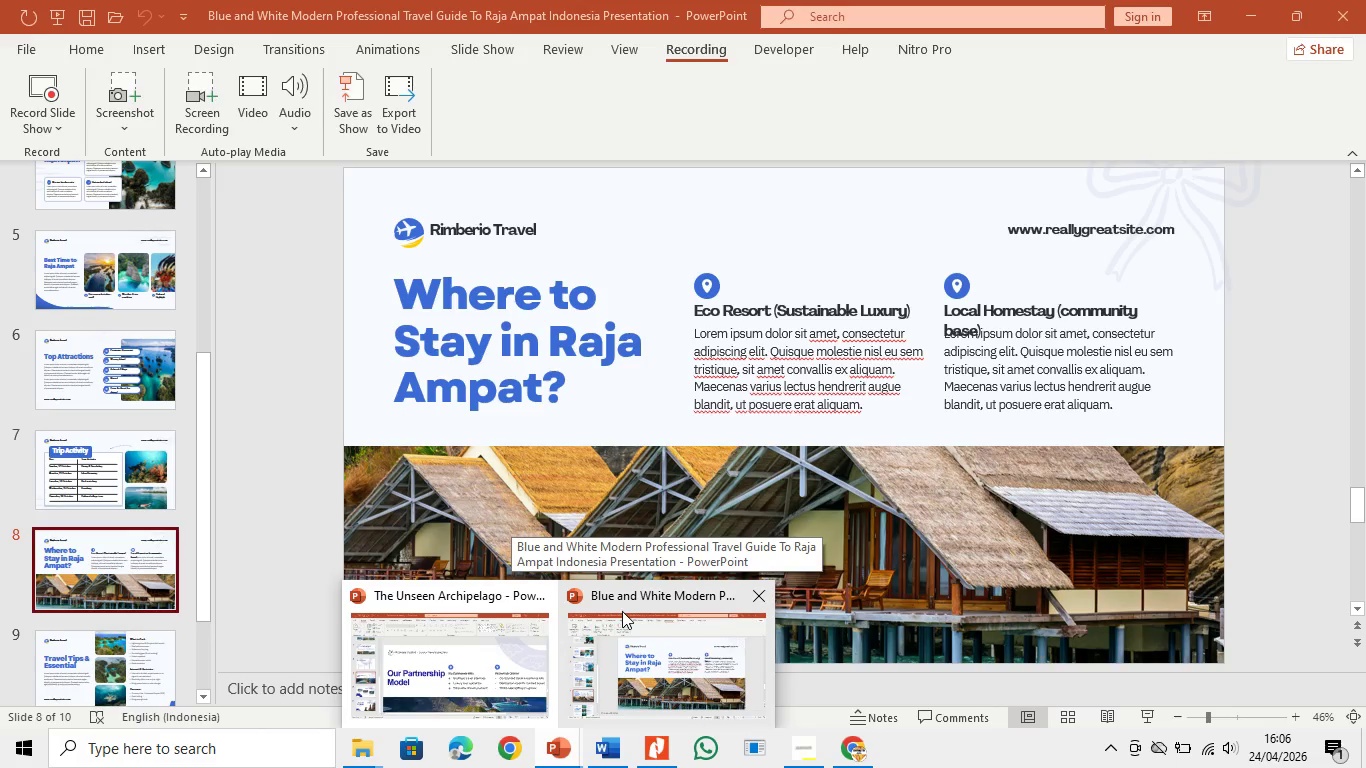 
left_click([542, 281])
 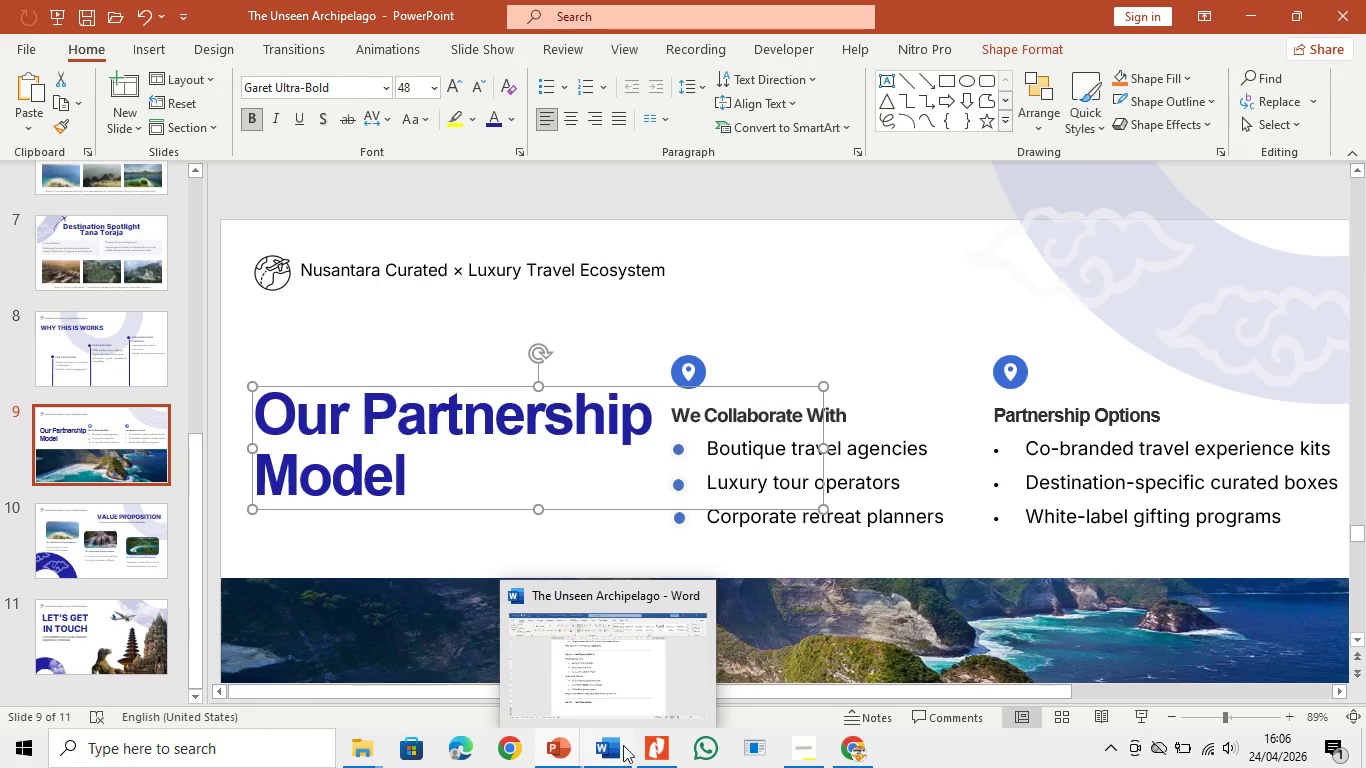 
left_click([662, 645])
 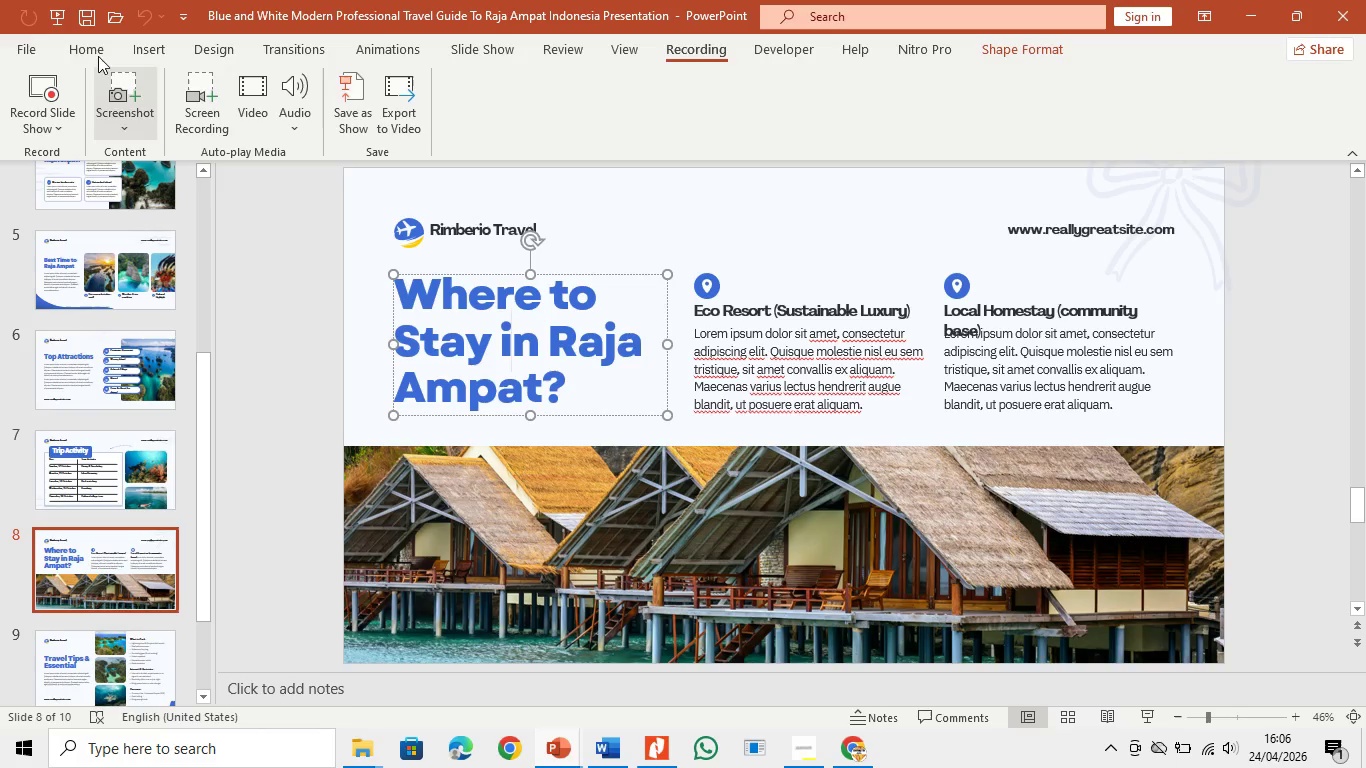 
left_click([91, 41])
 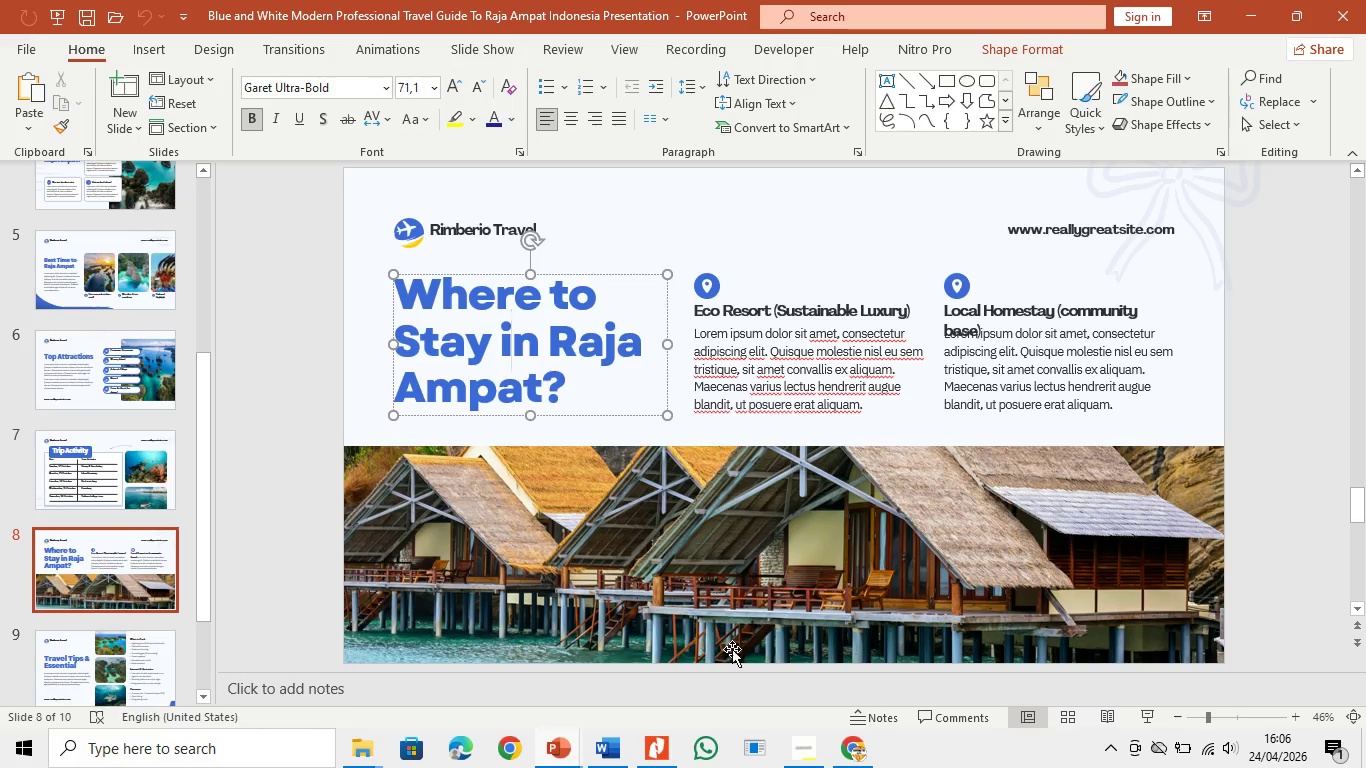 
left_click([806, 318])
 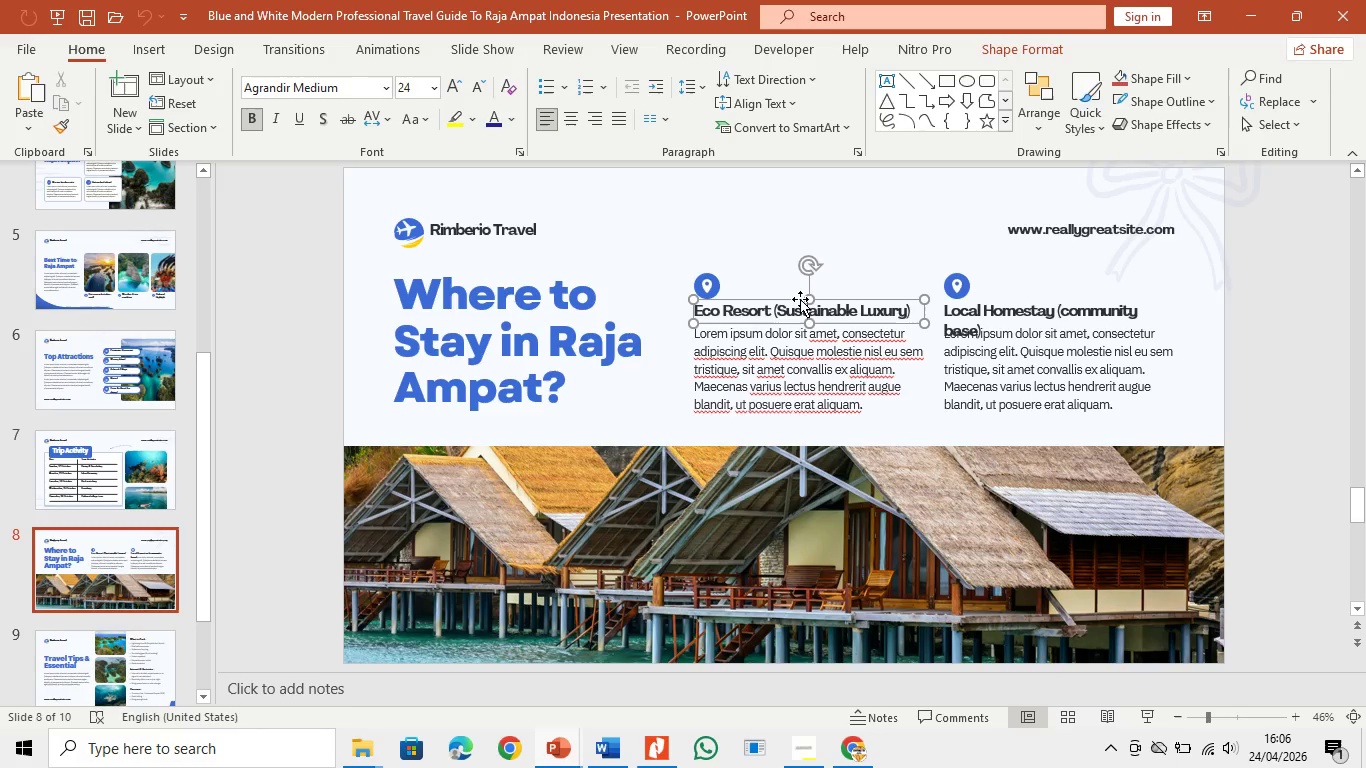 
left_click([800, 299])
 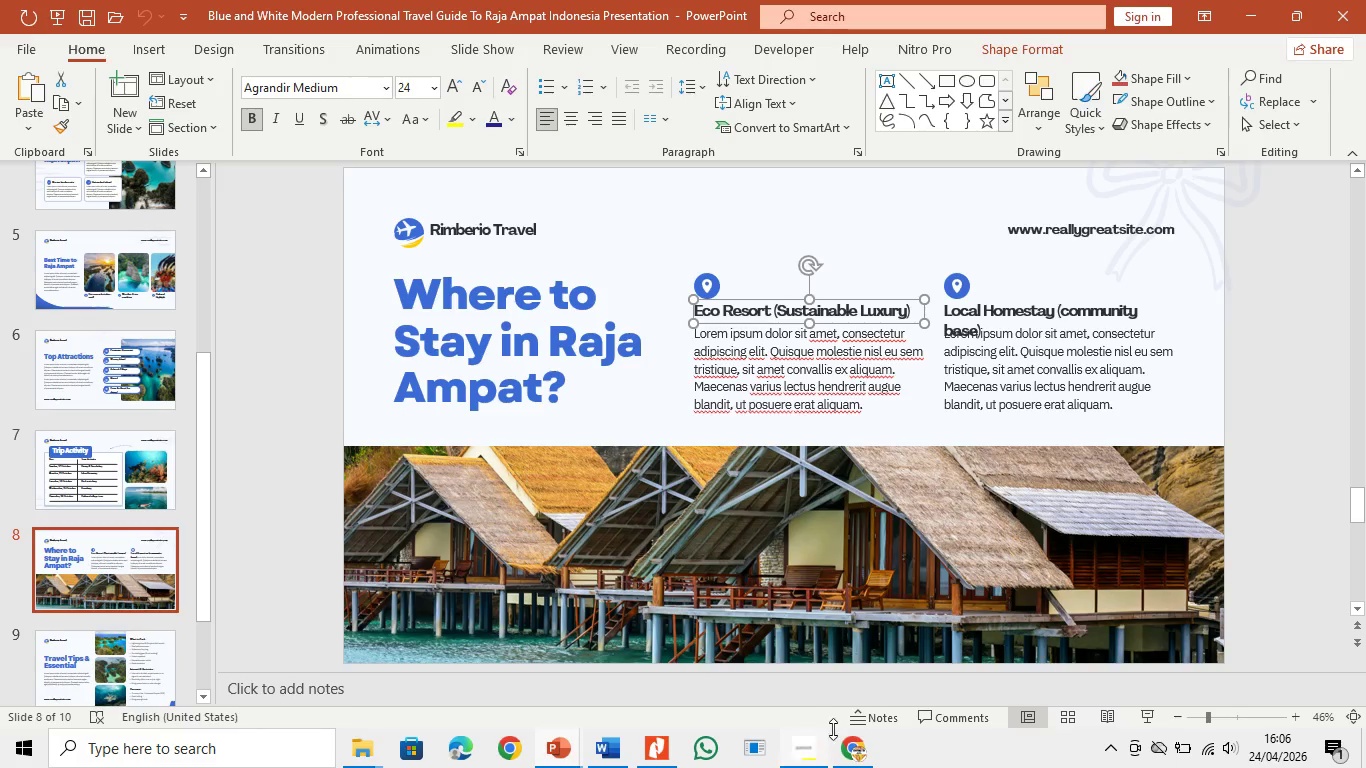 
left_click([853, 751])
 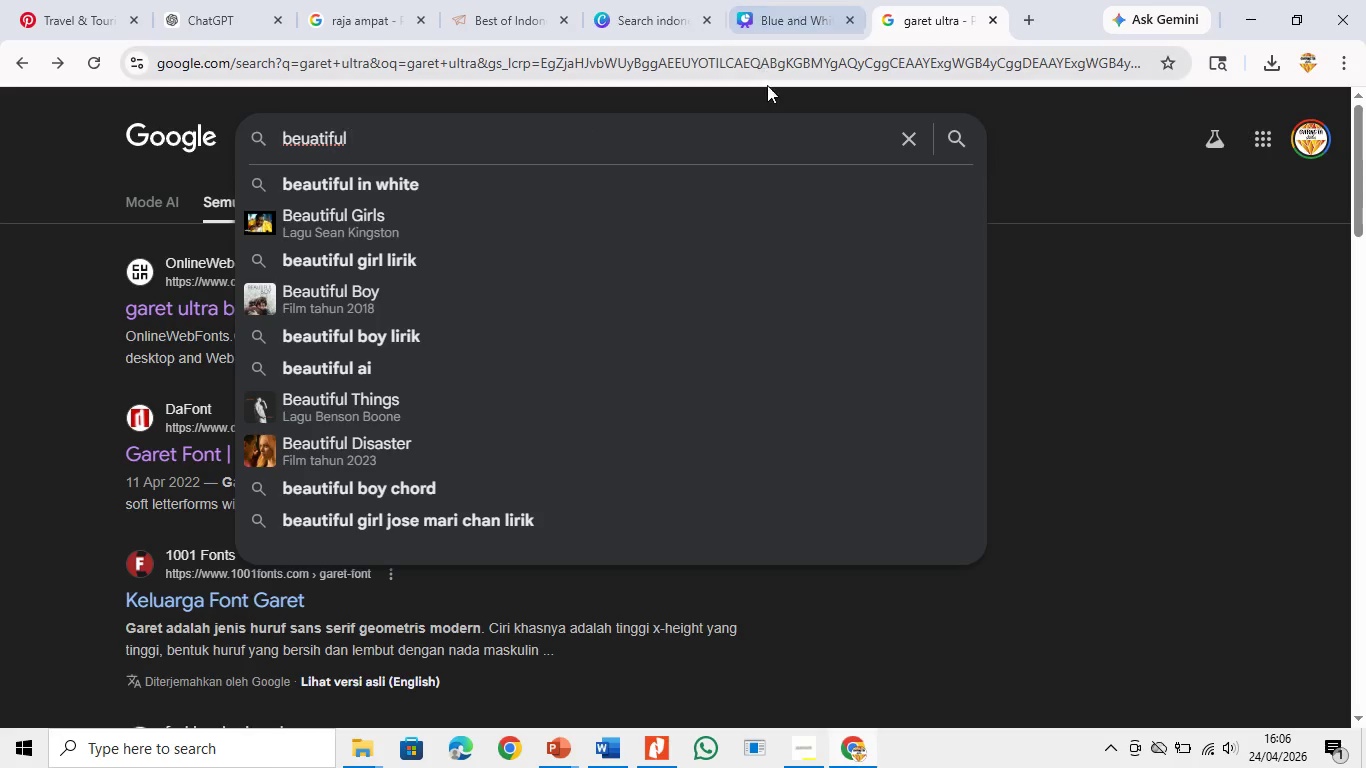 
left_click_drag(start_coordinate=[768, 130], to_coordinate=[69, 190])
 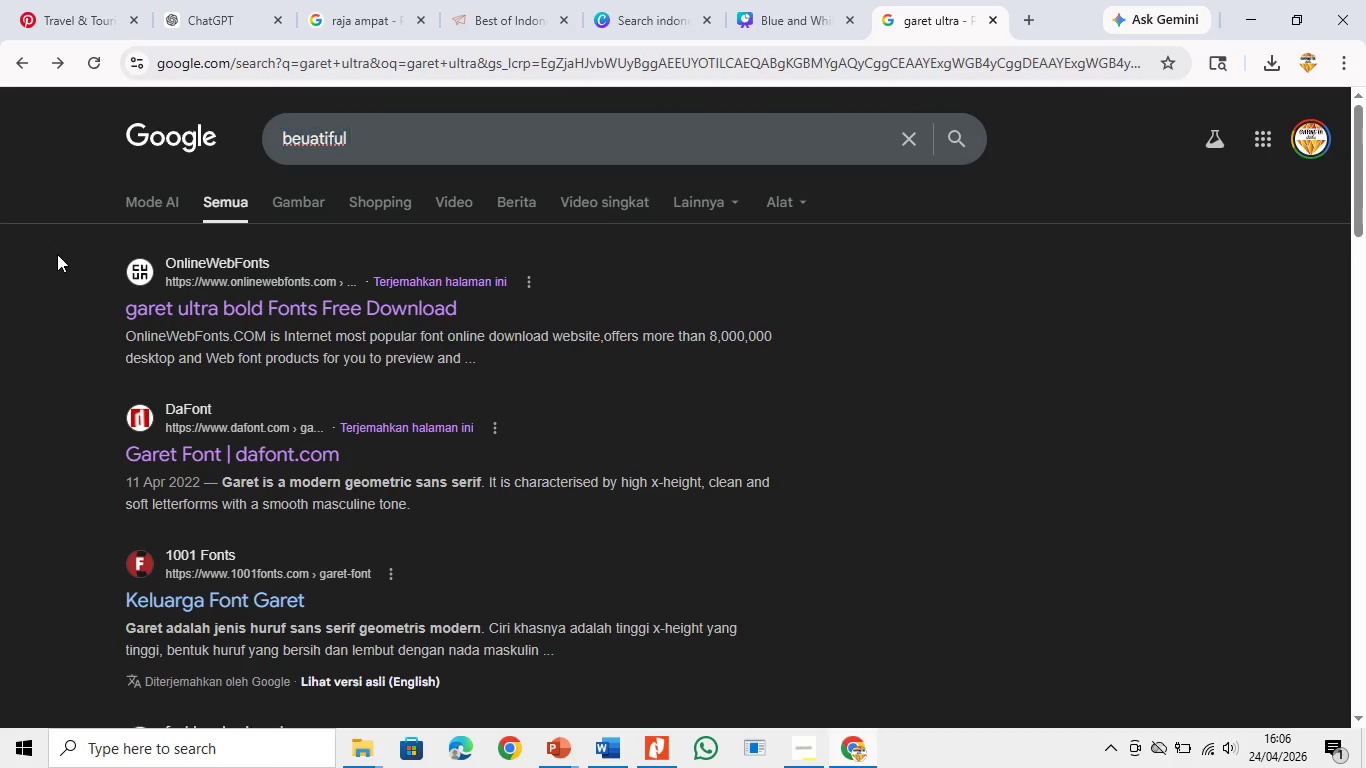 
left_click([57, 254])
 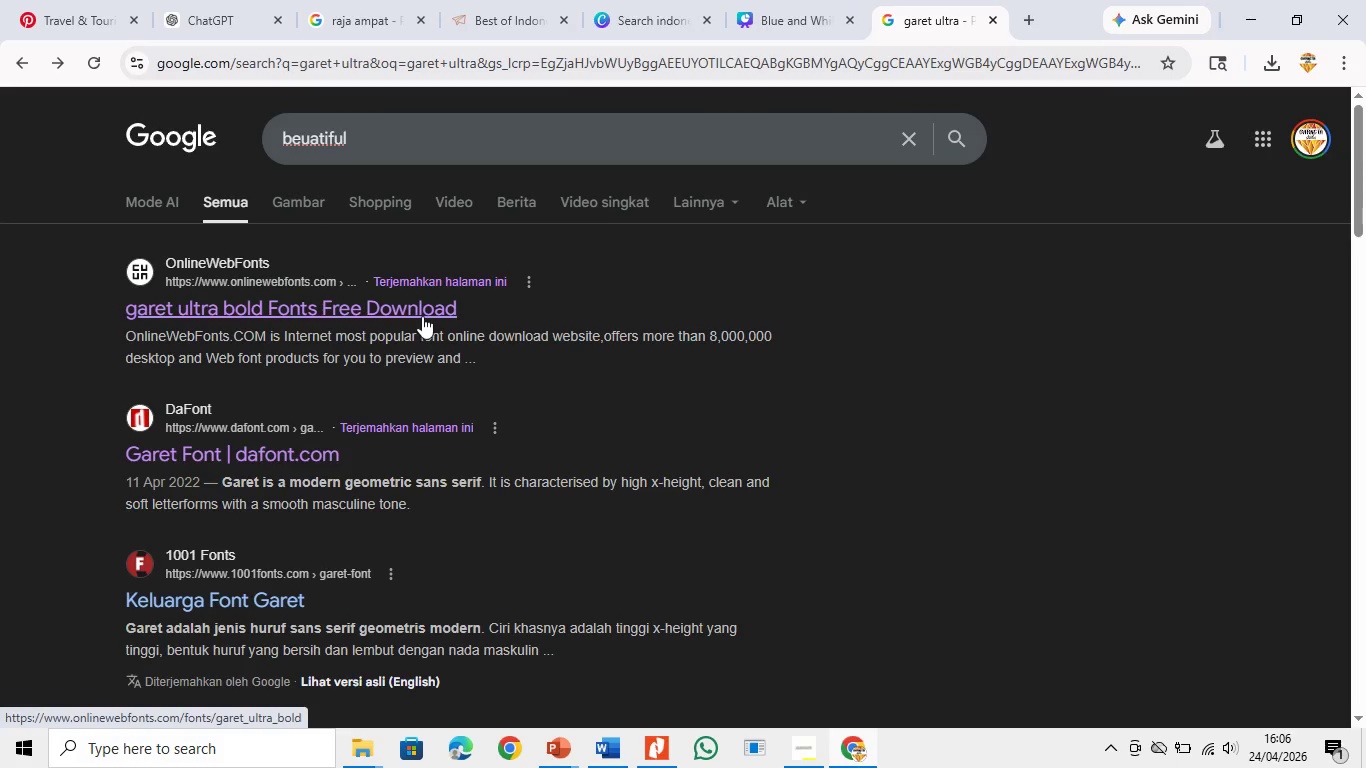 
left_click([422, 312])
 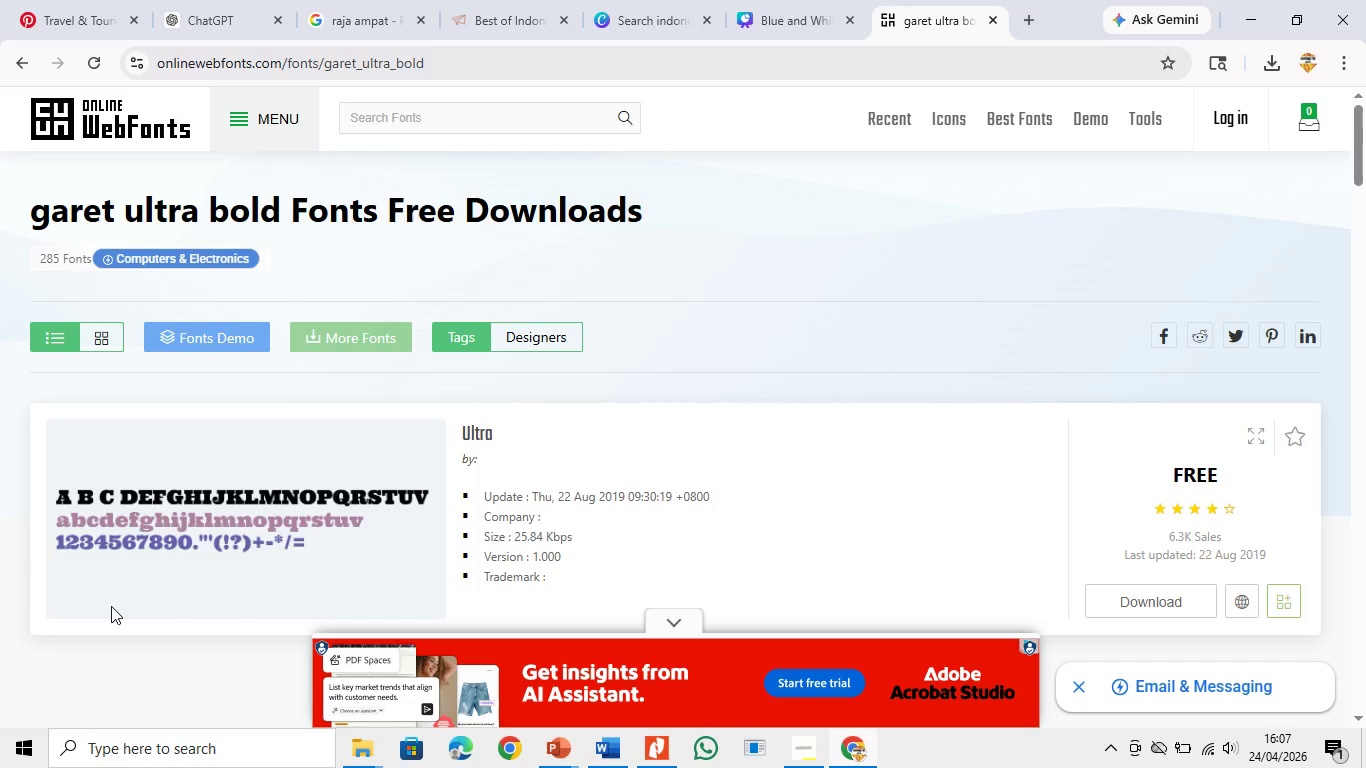 
wait(44.86)
 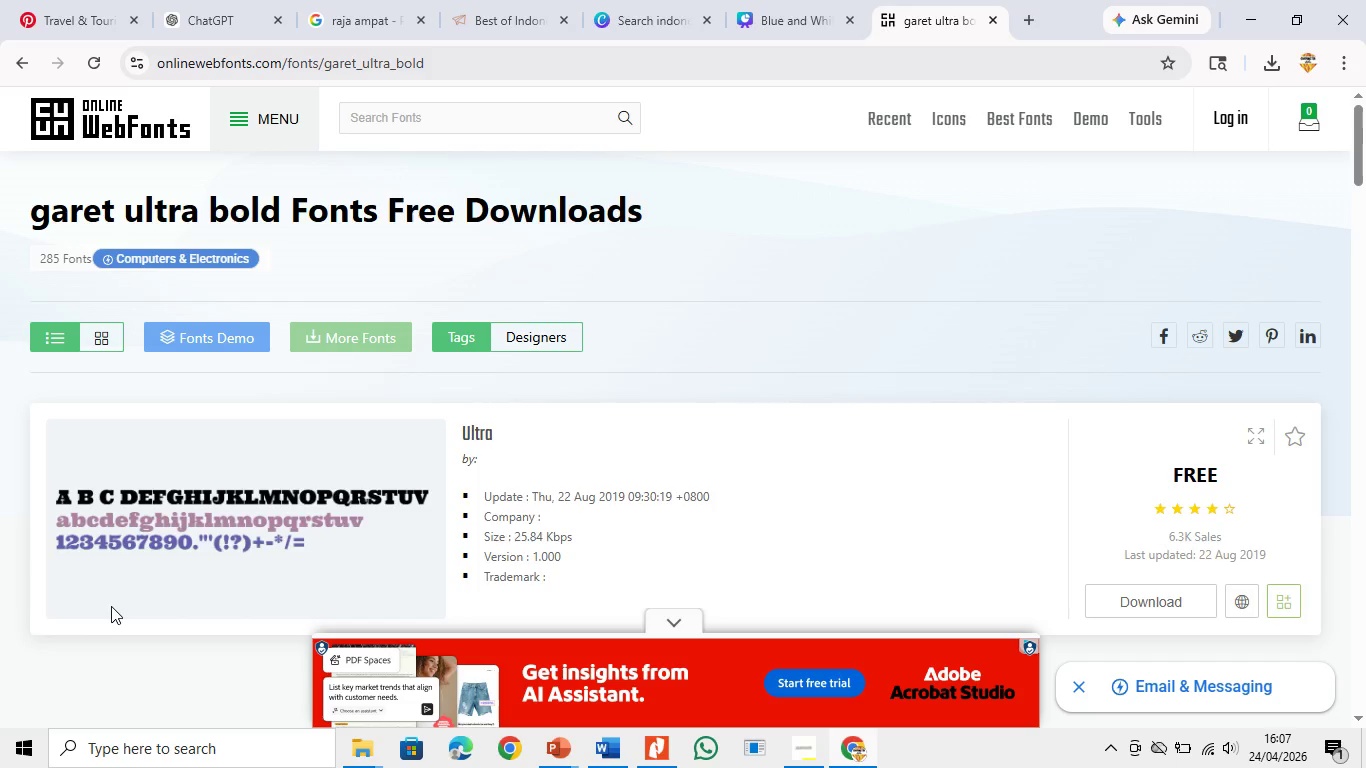 
left_click_drag(start_coordinate=[1365, 159], to_coordinate=[1365, 178])
 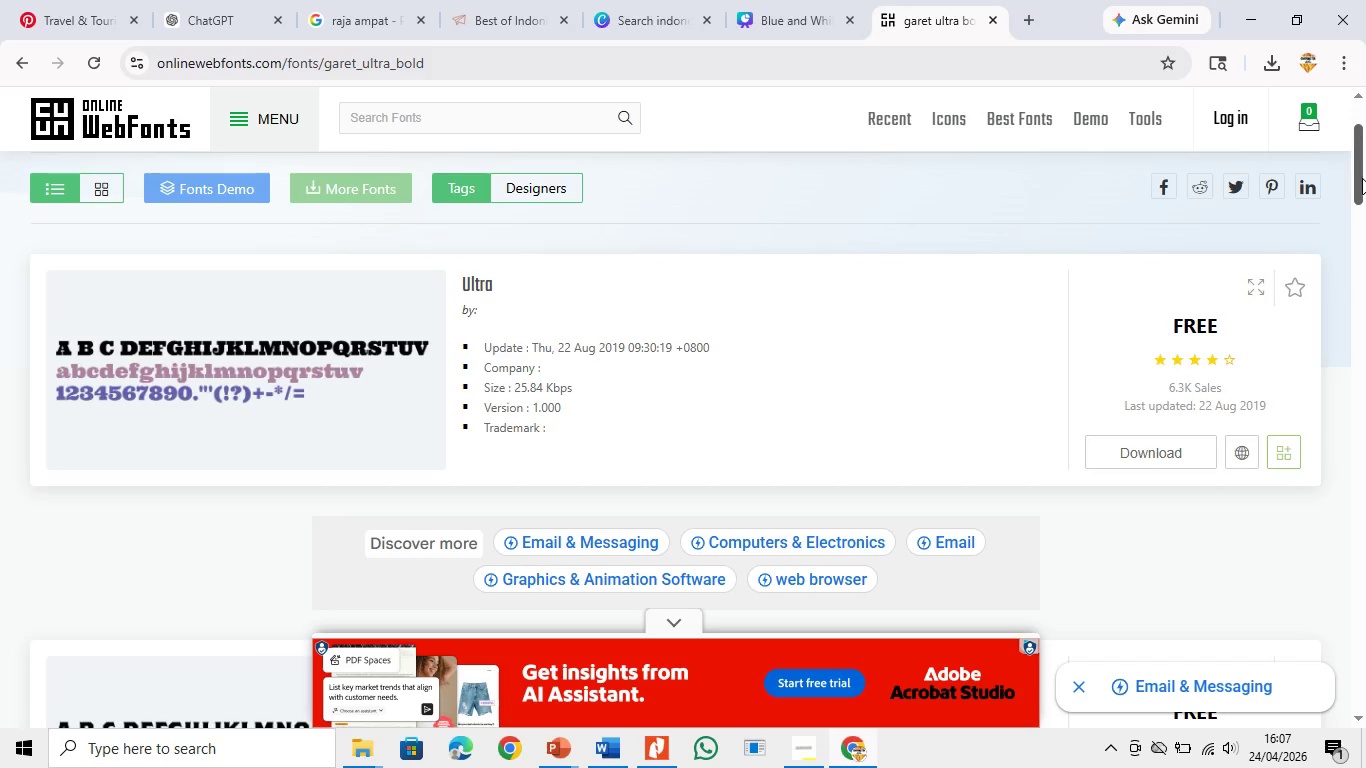 
left_click_drag(start_coordinate=[1365, 181], to_coordinate=[1365, 190])
 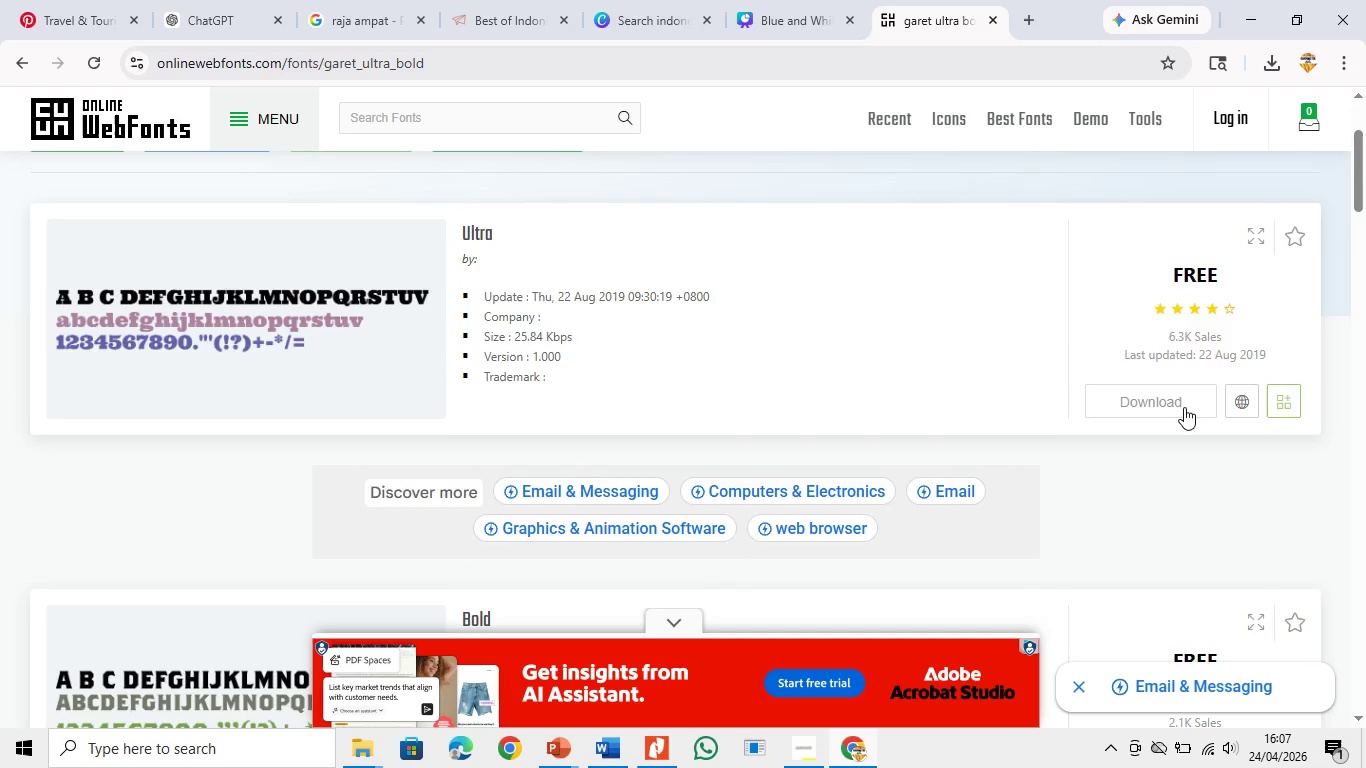 
left_click([1183, 407])
 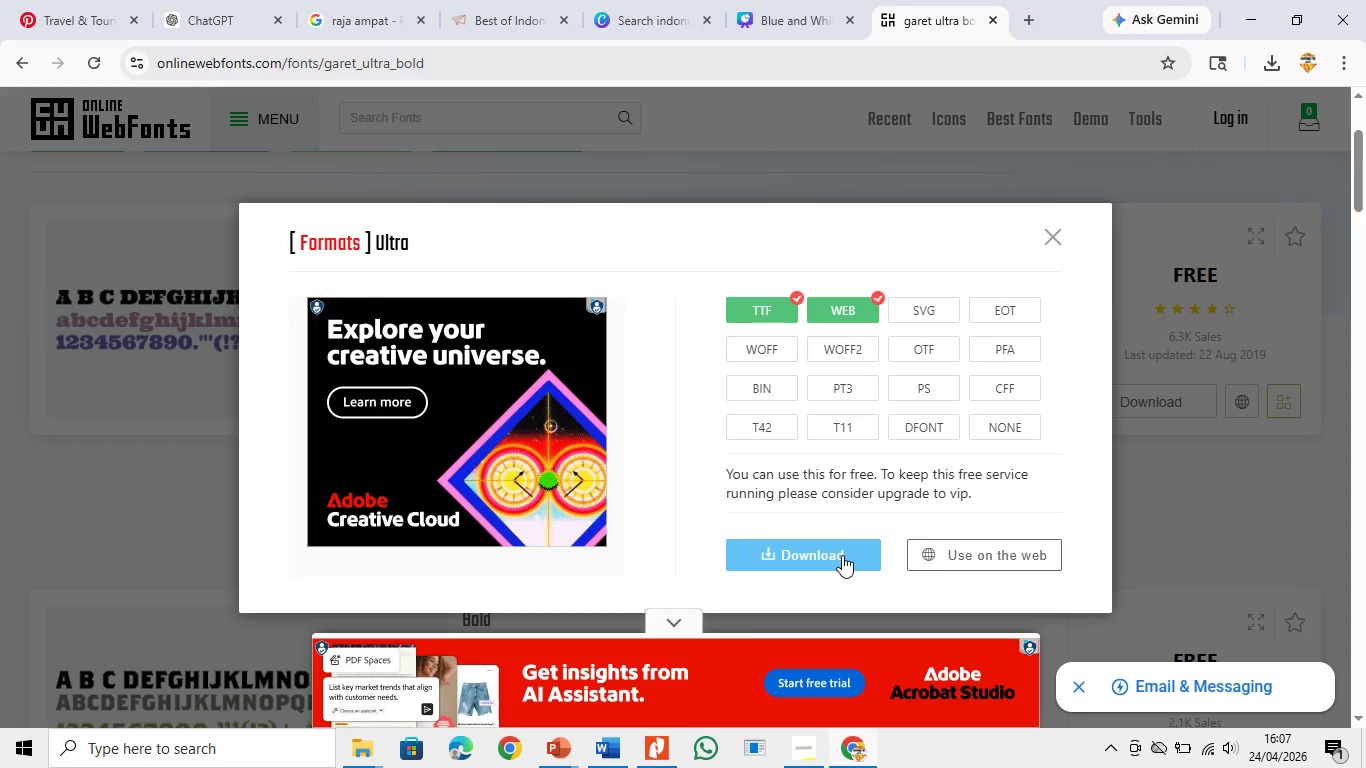 
wait(7.72)
 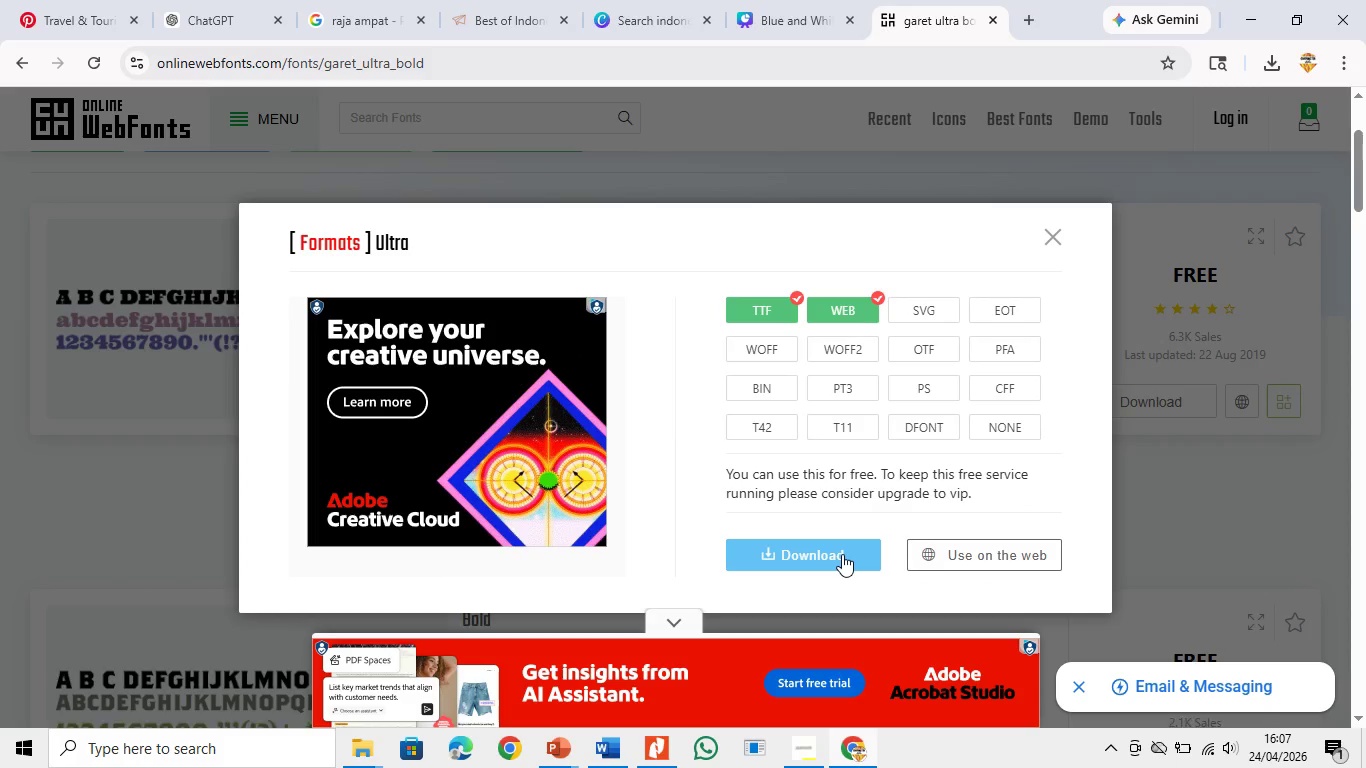 
left_click([927, 310])
 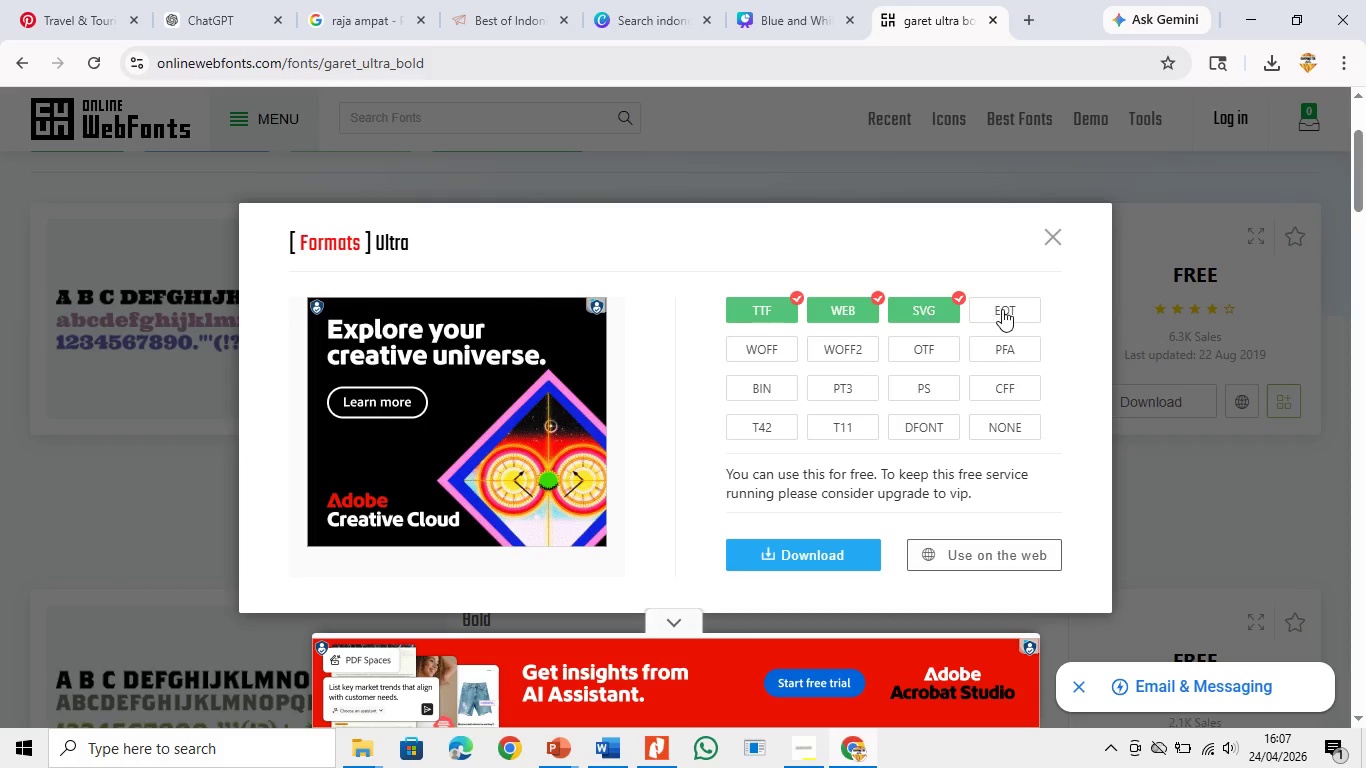 
left_click([1002, 308])
 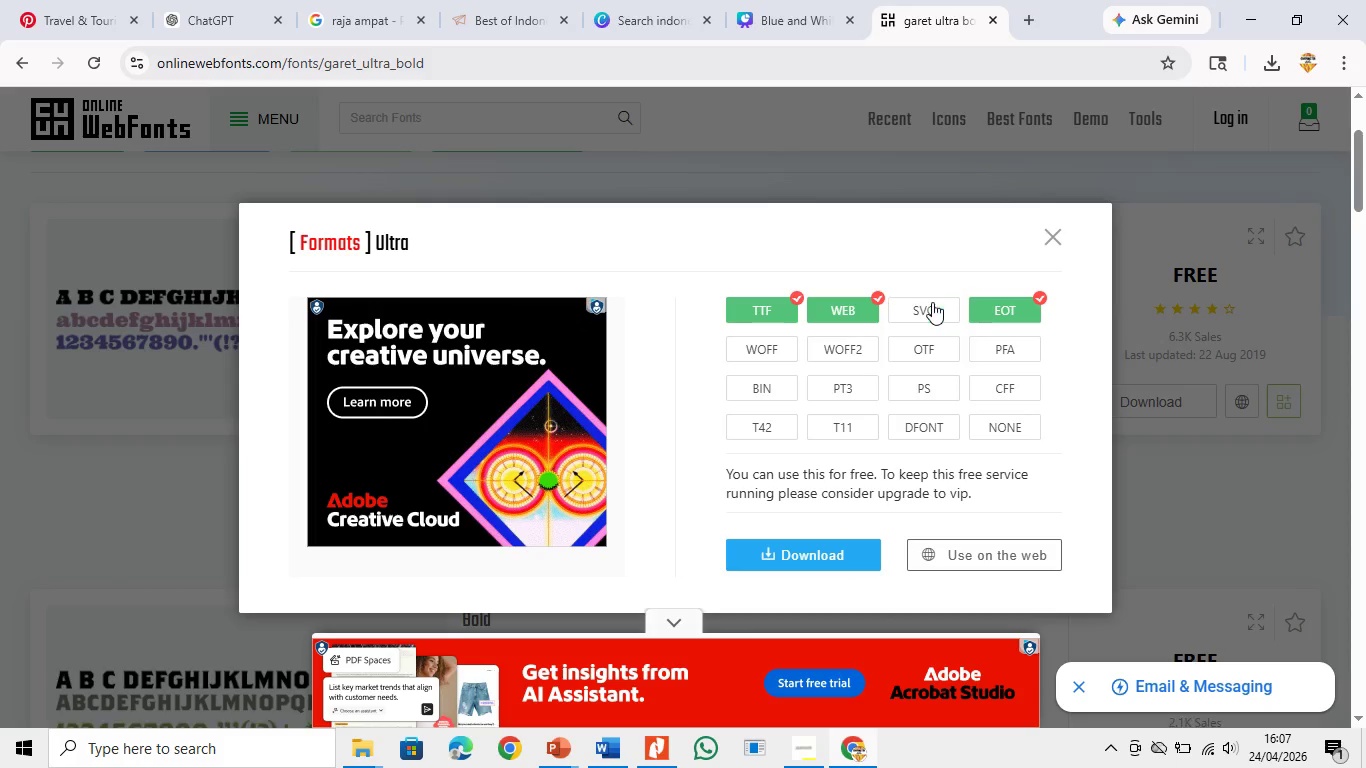 
double_click([1008, 301])
 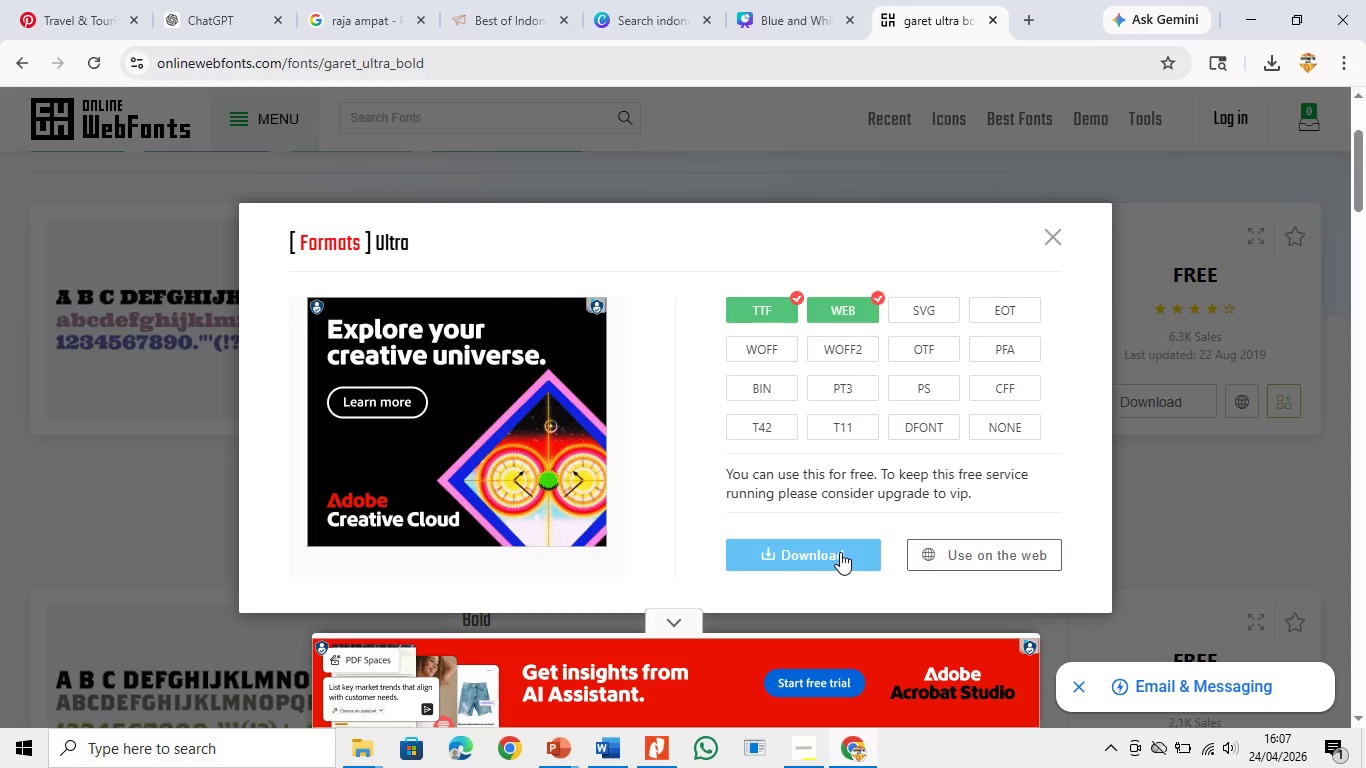 
left_click([840, 552])
 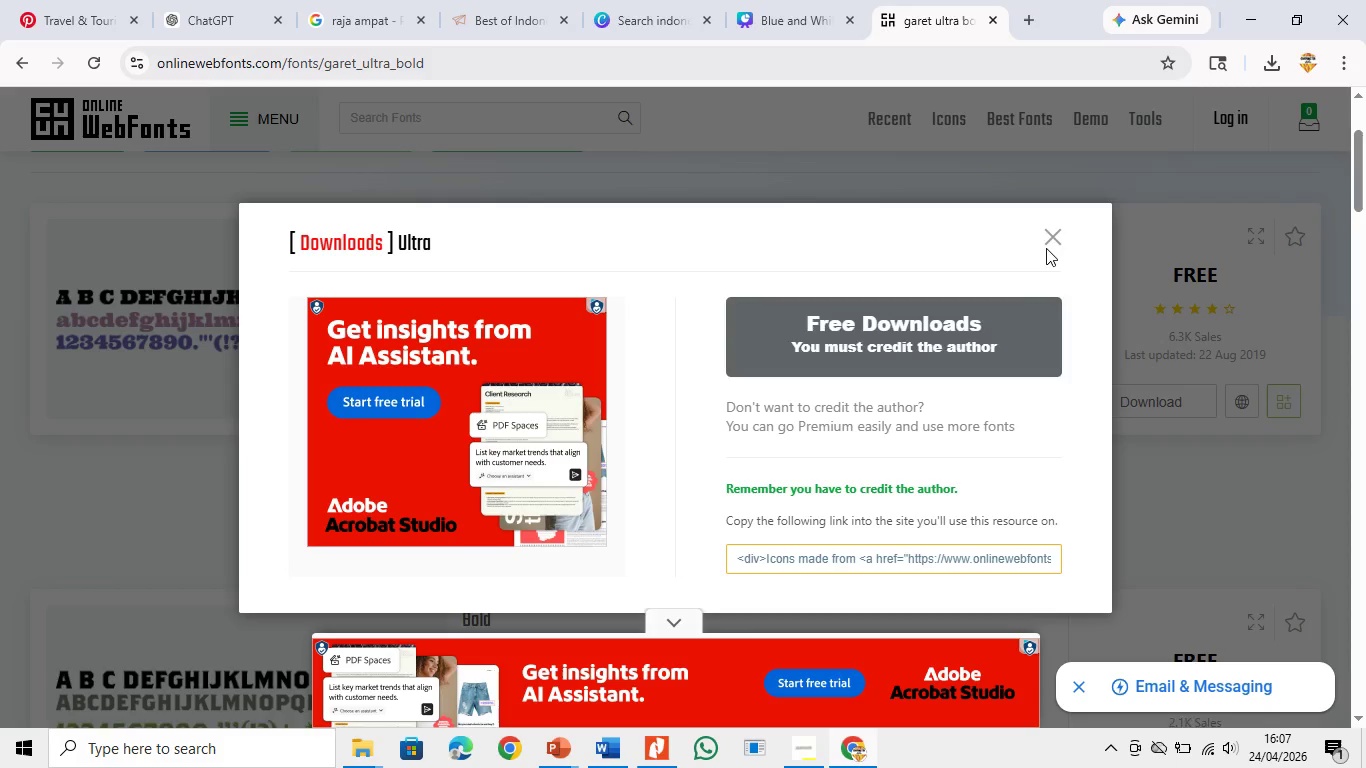 
left_click([1022, 324])
 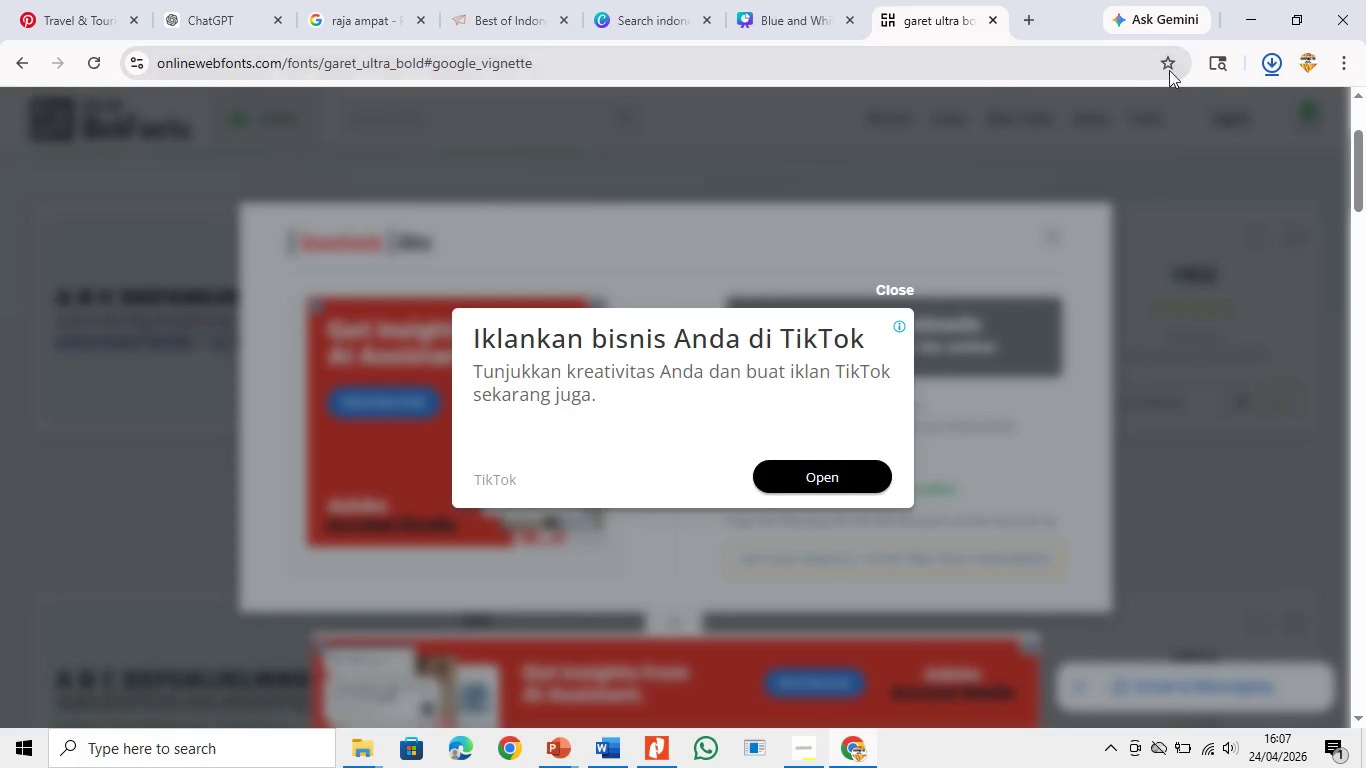 
left_click([1265, 62])
 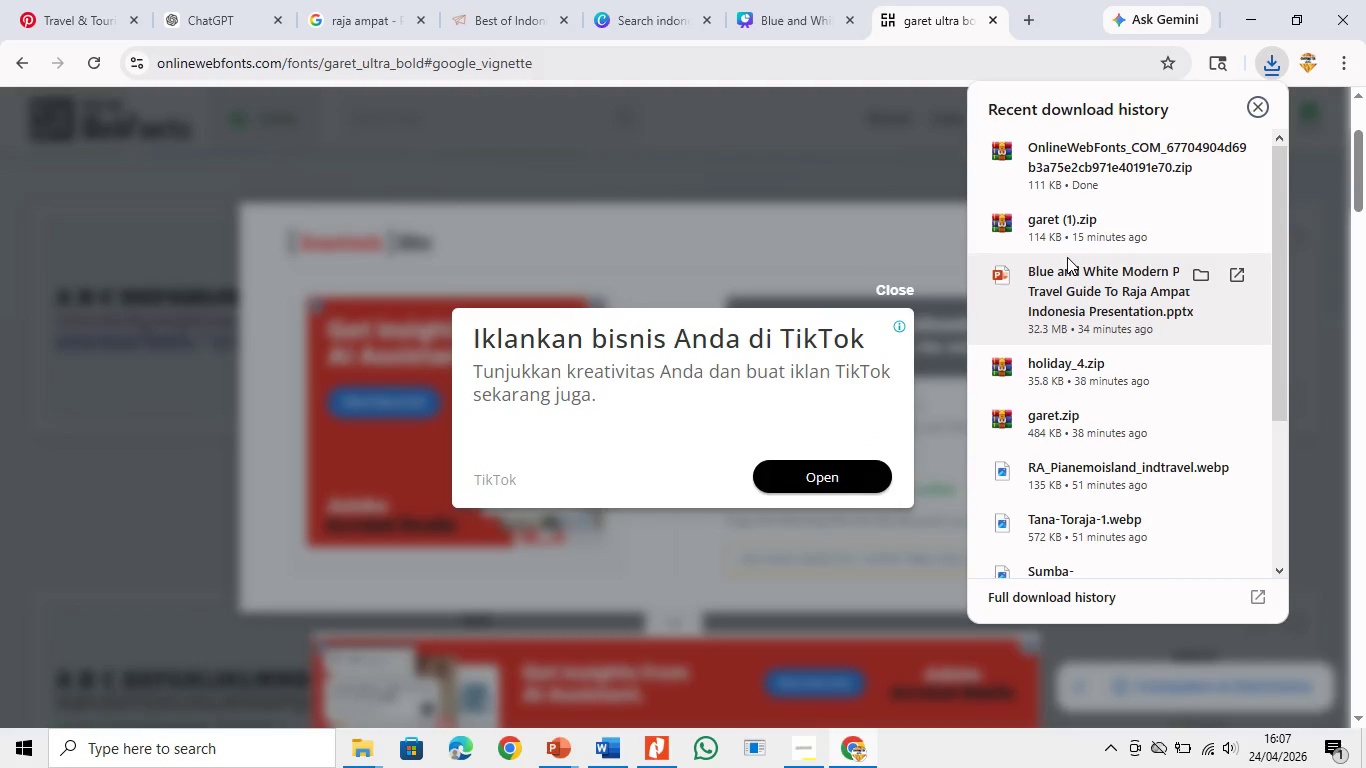 
wait(15.19)
 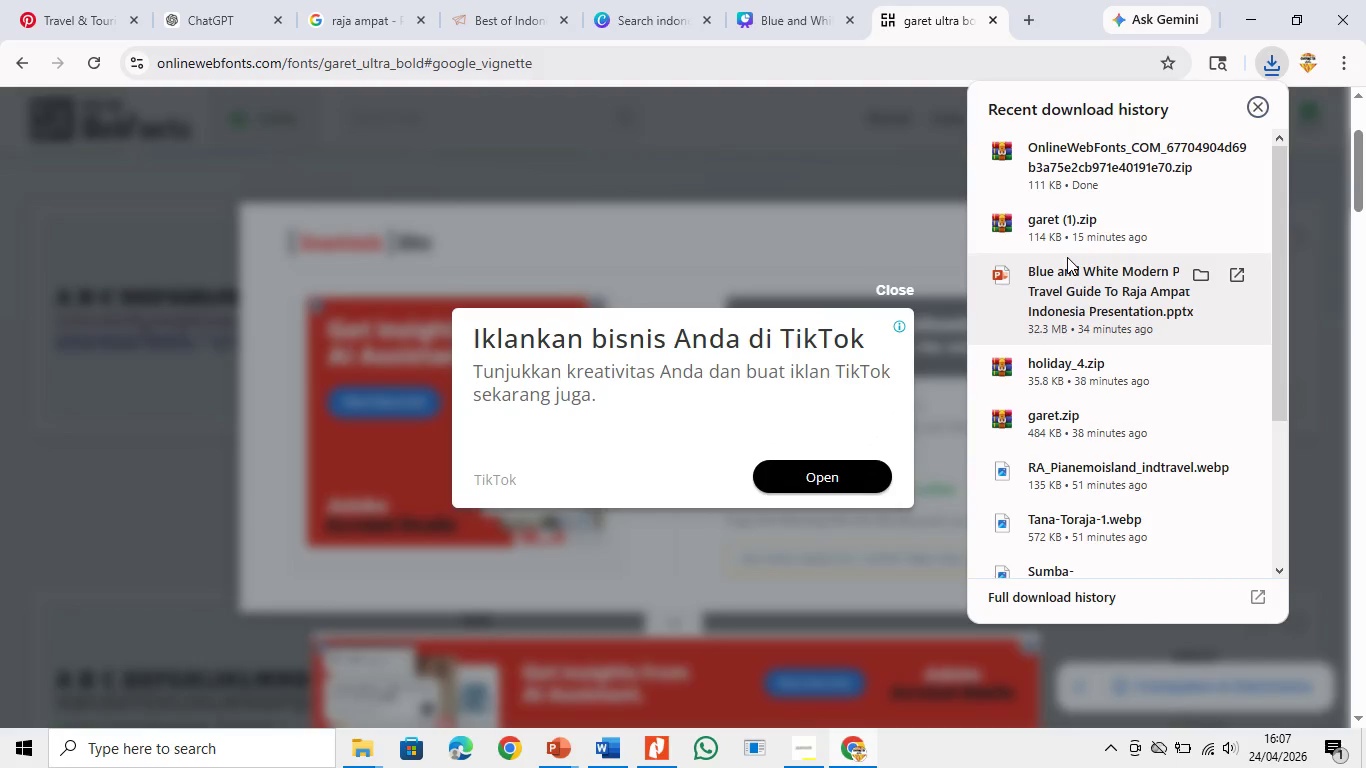 
left_click([1104, 173])
 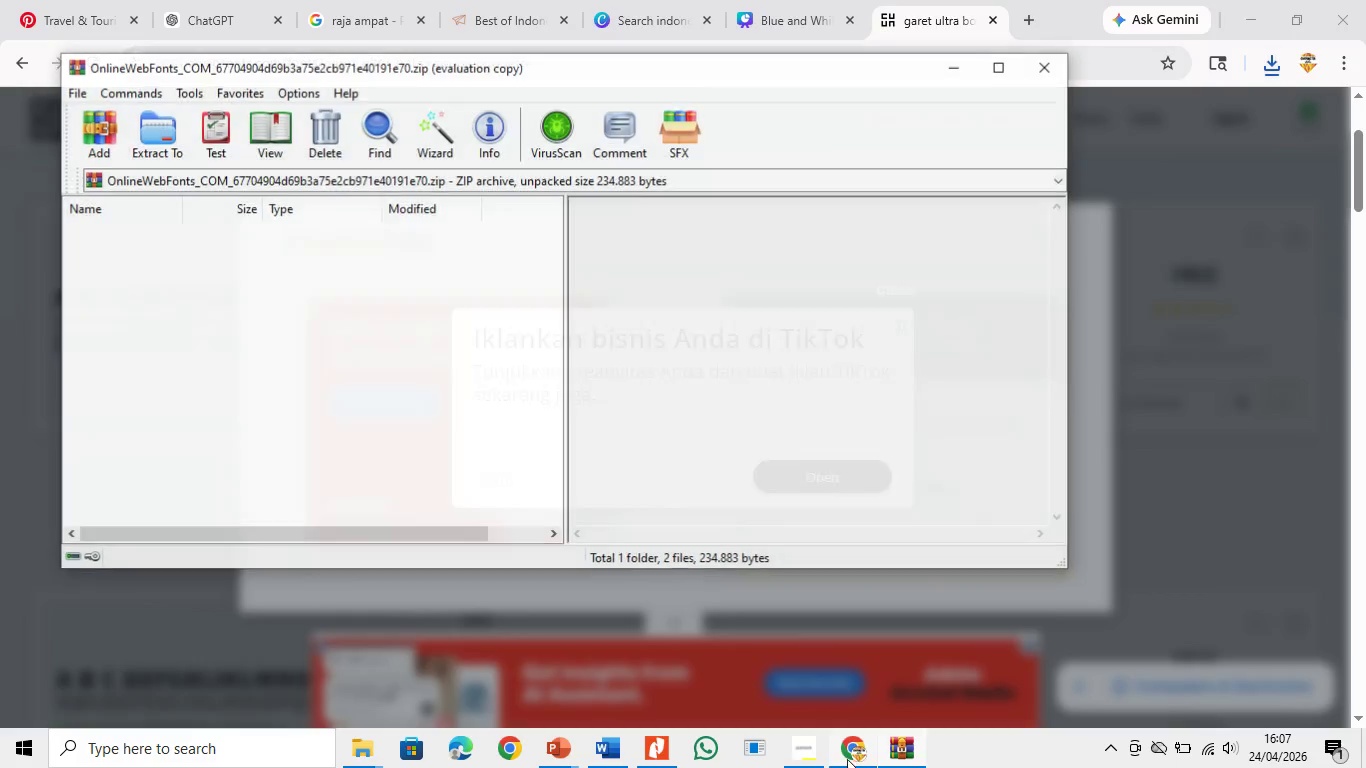 
left_click([819, 750])